 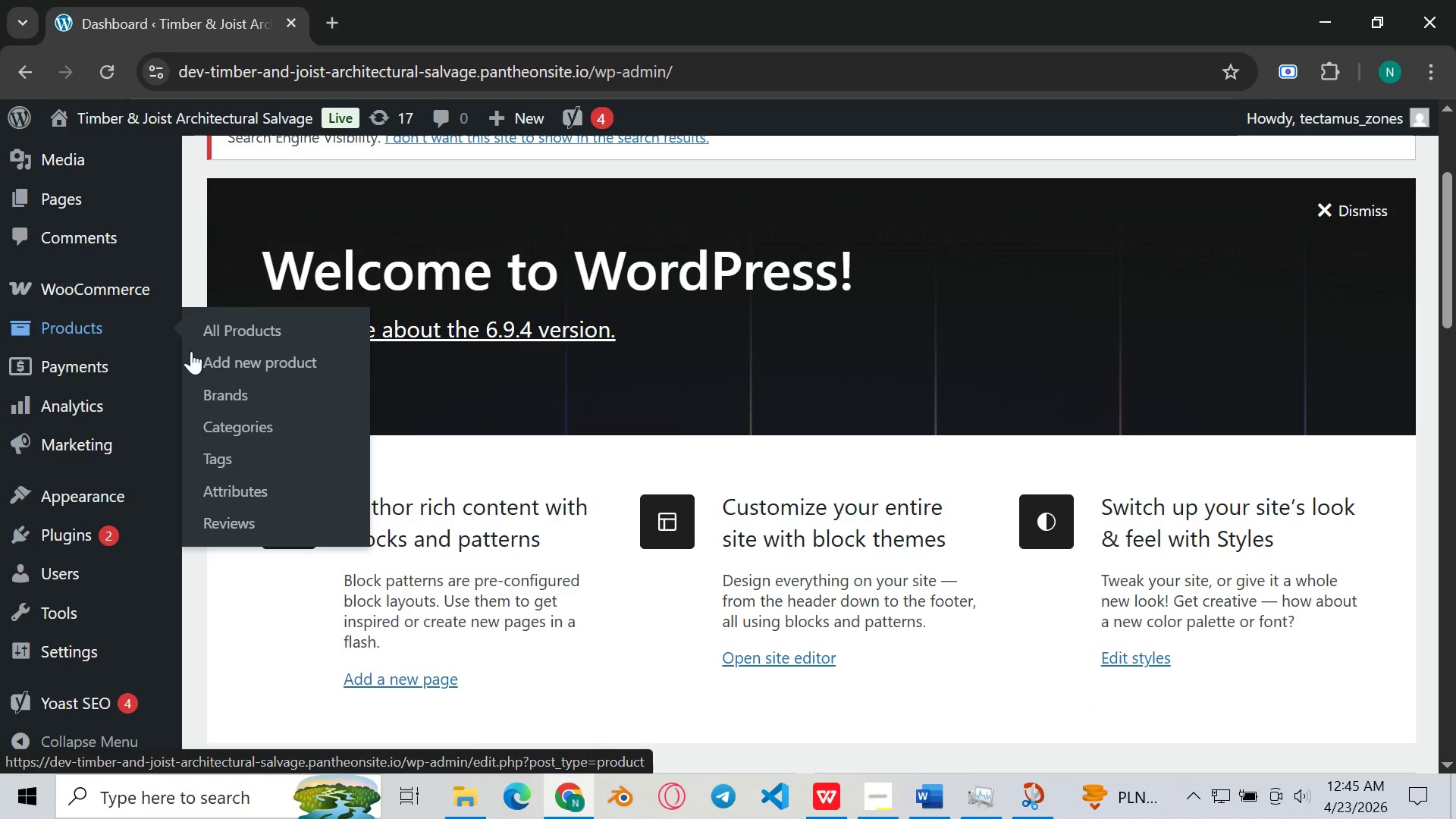 
left_click([214, 339])
 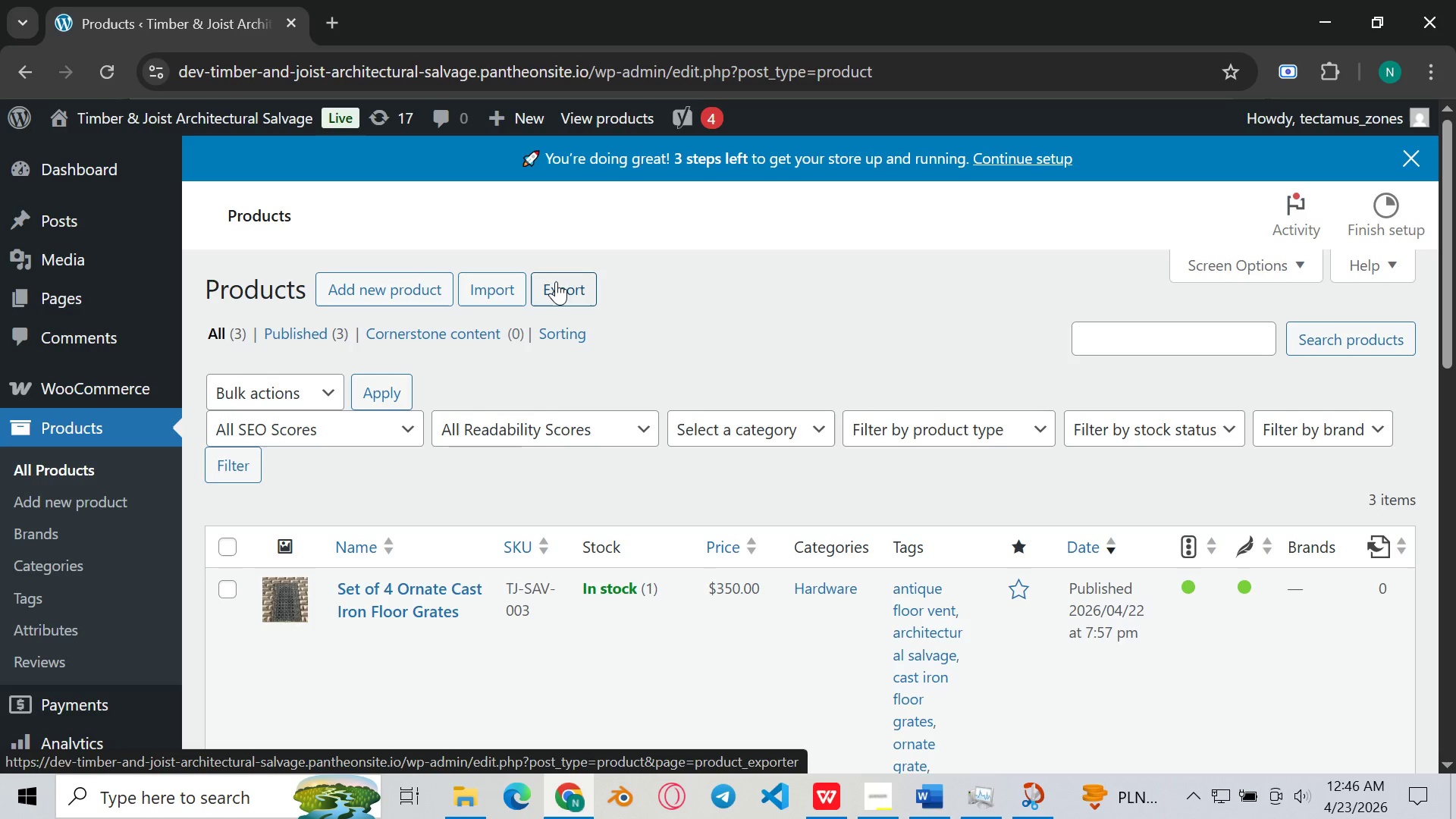 
wait(80.95)
 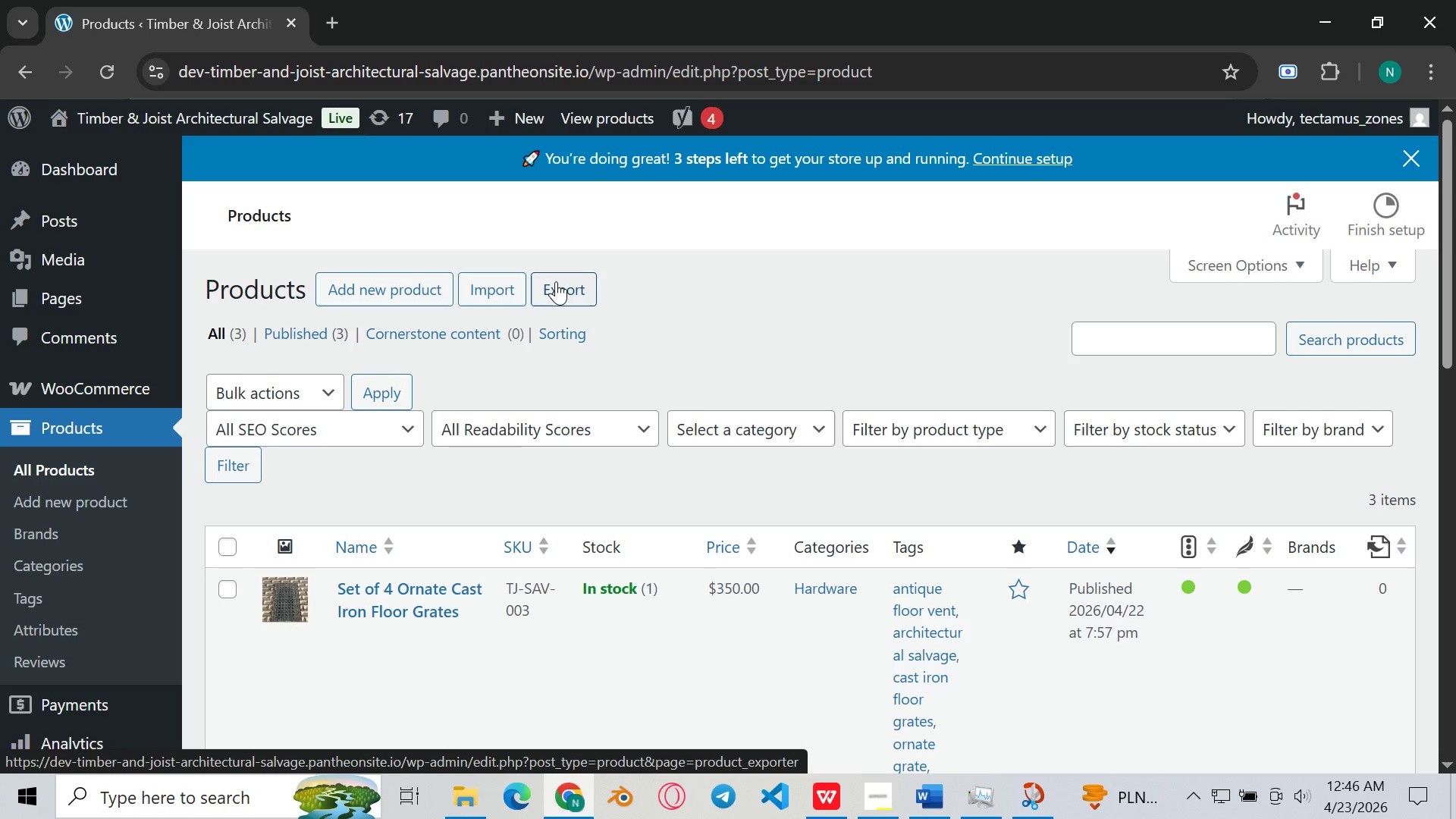 
left_click([556, 281])
 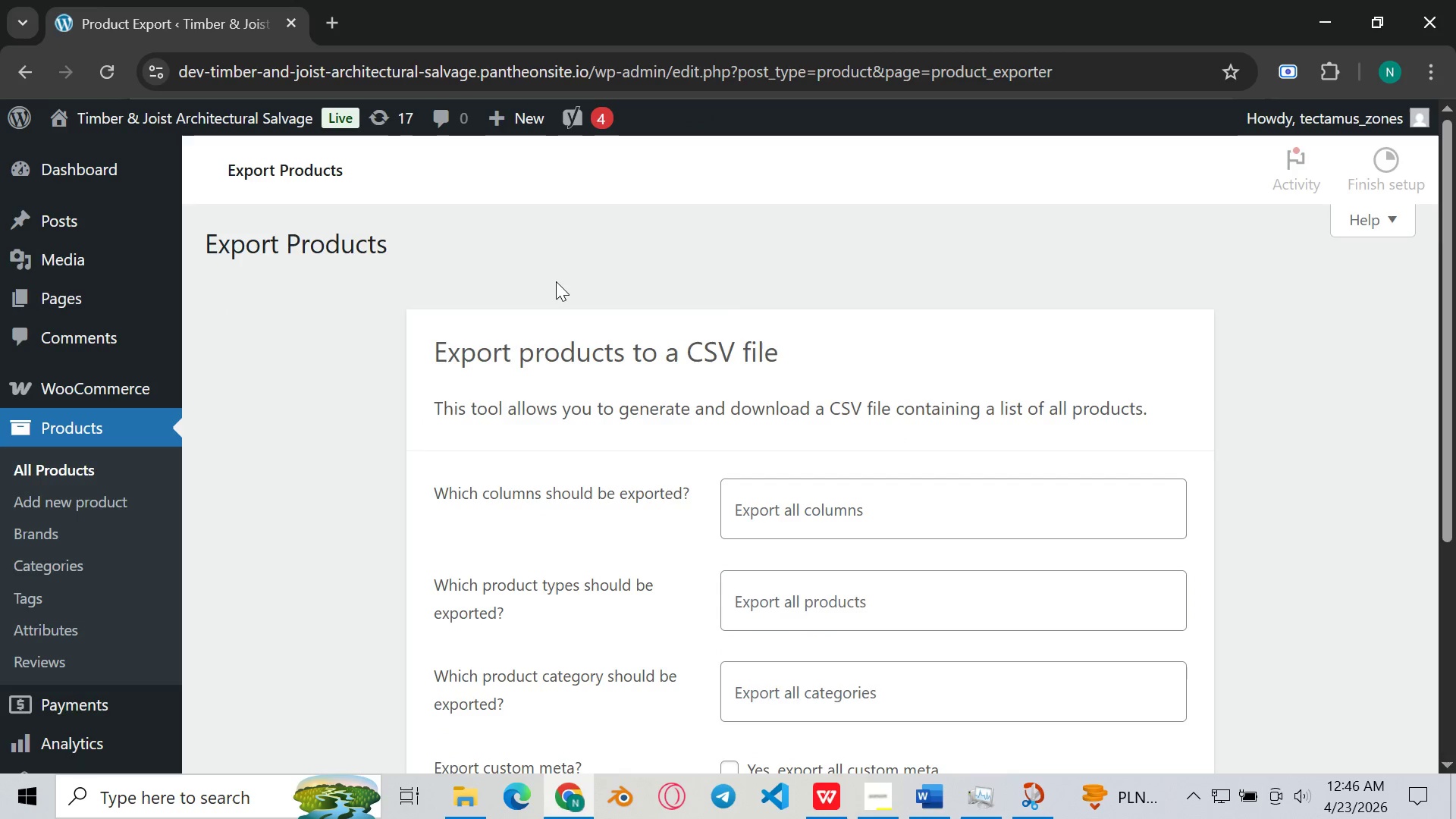 
wait(7.39)
 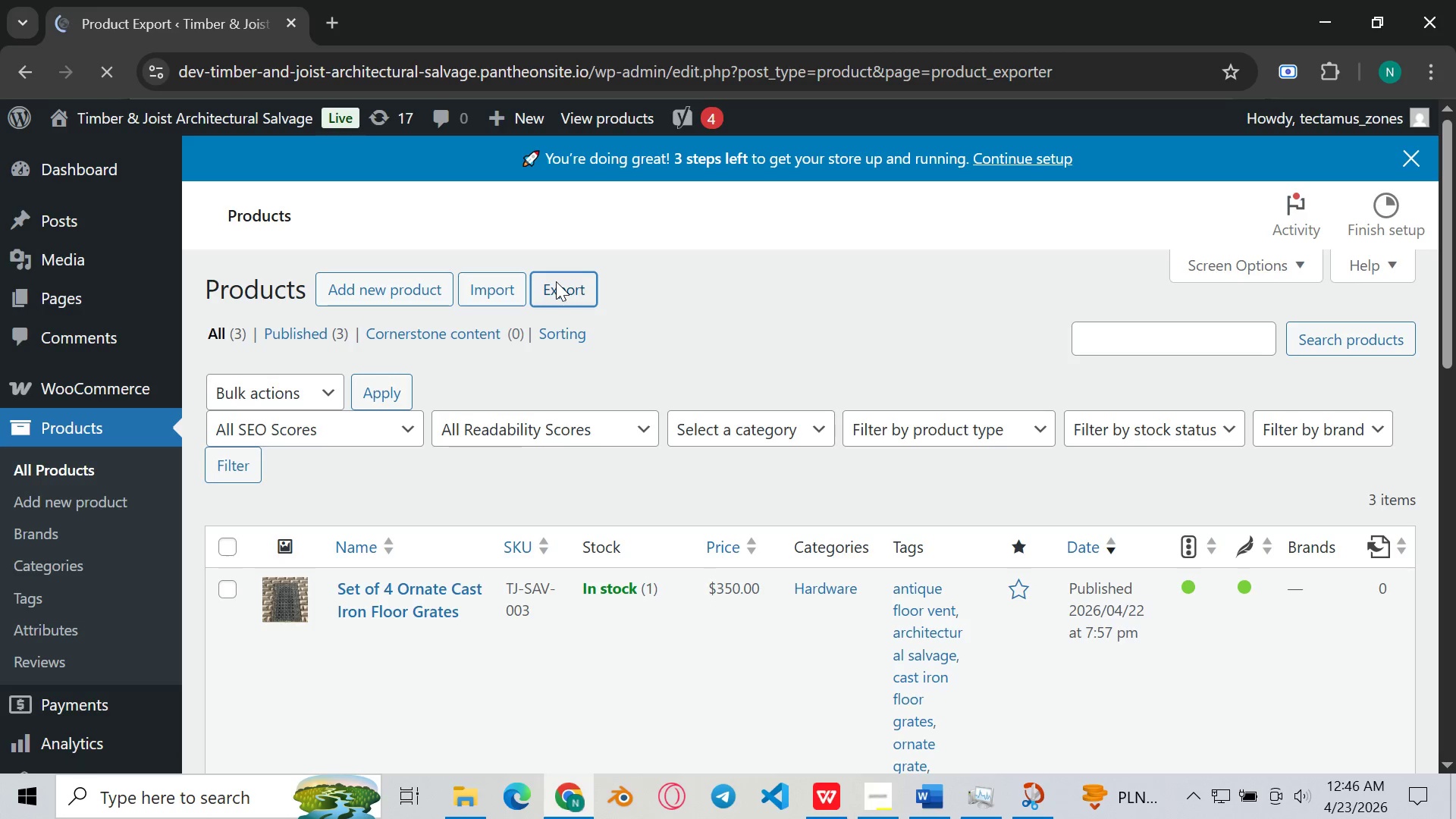 
scroll: coordinate [629, 297], scroll_direction: down, amount: 2.0
 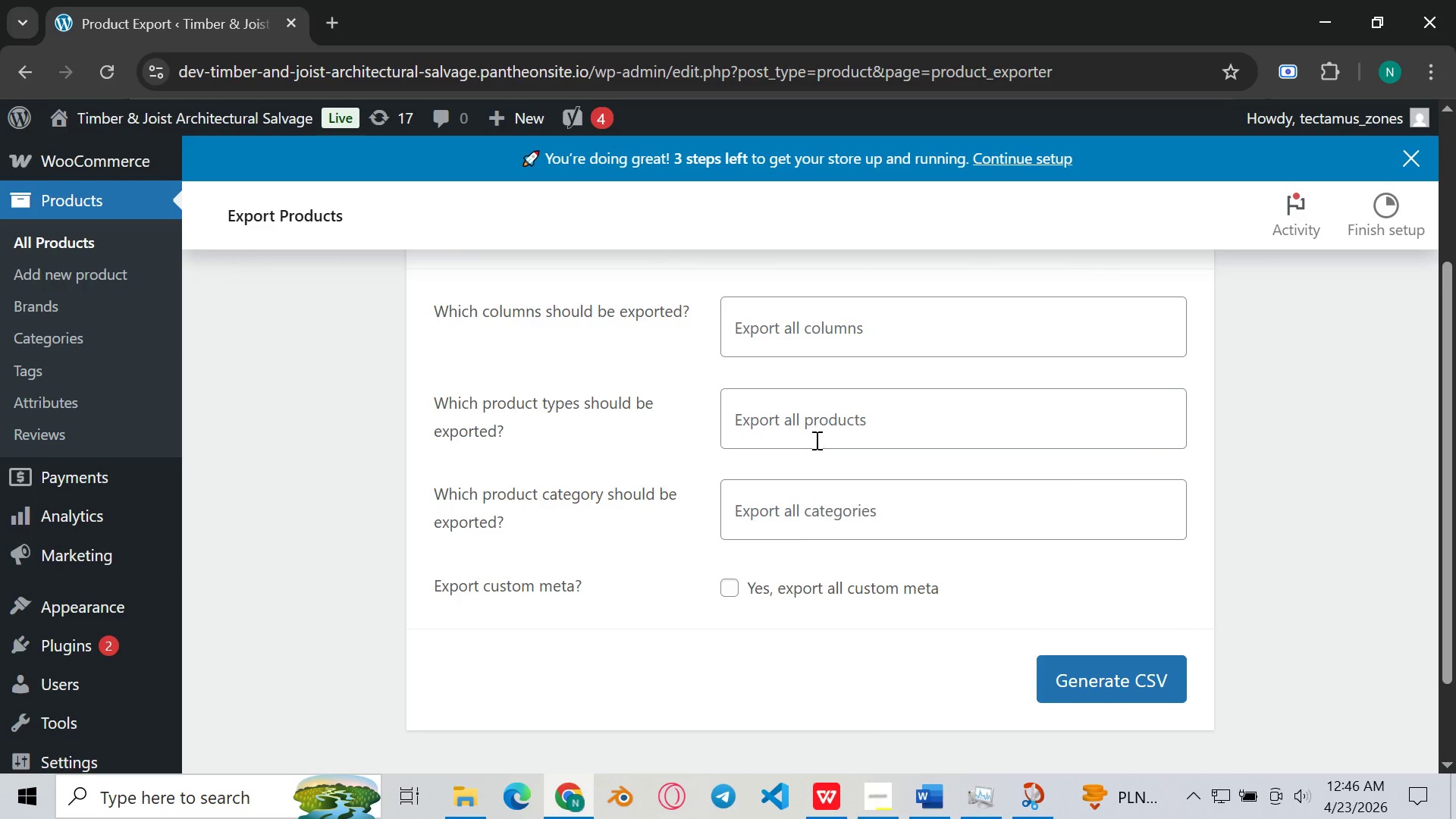 
left_click([811, 427])
 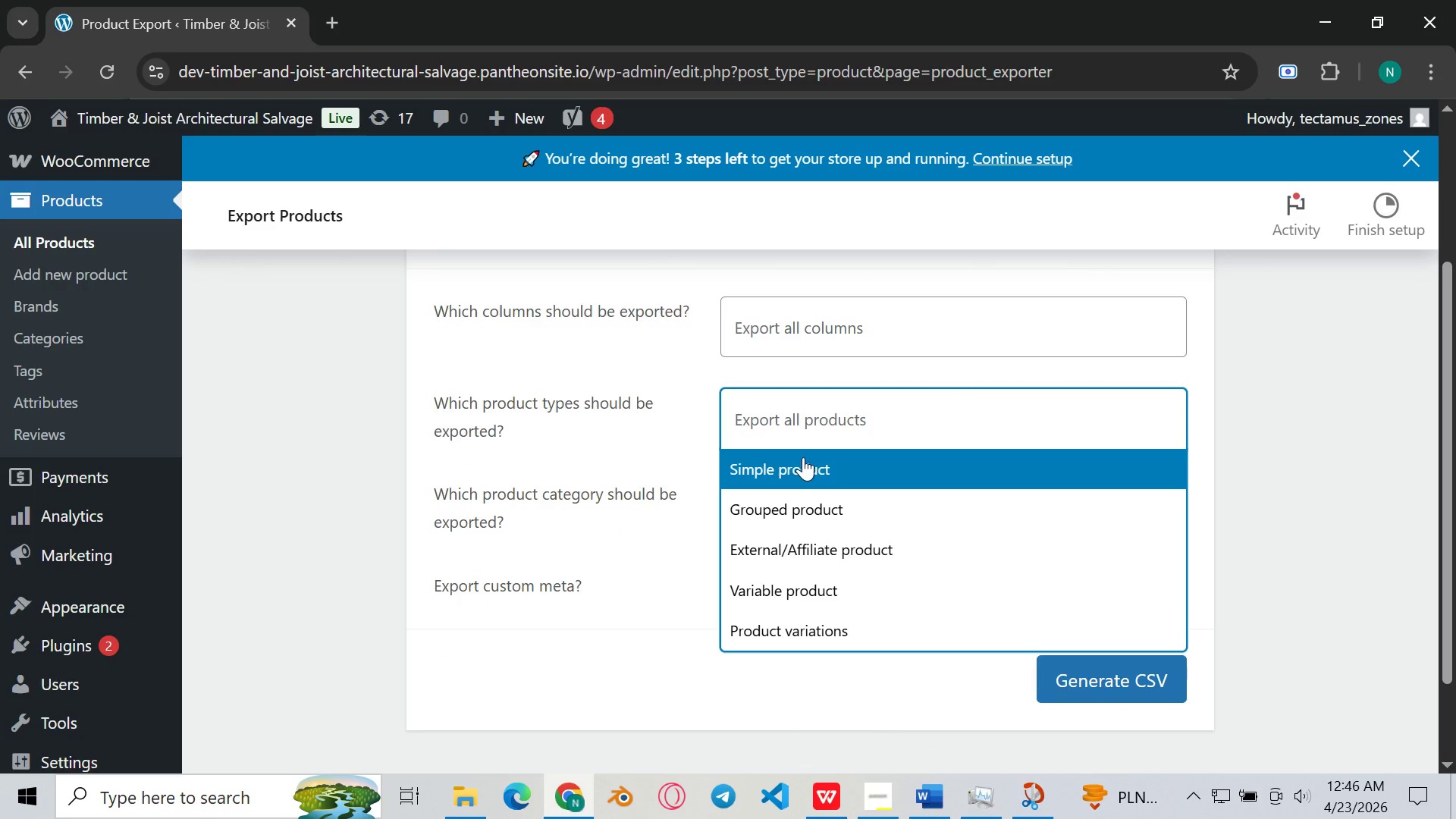 
left_click([803, 457])
 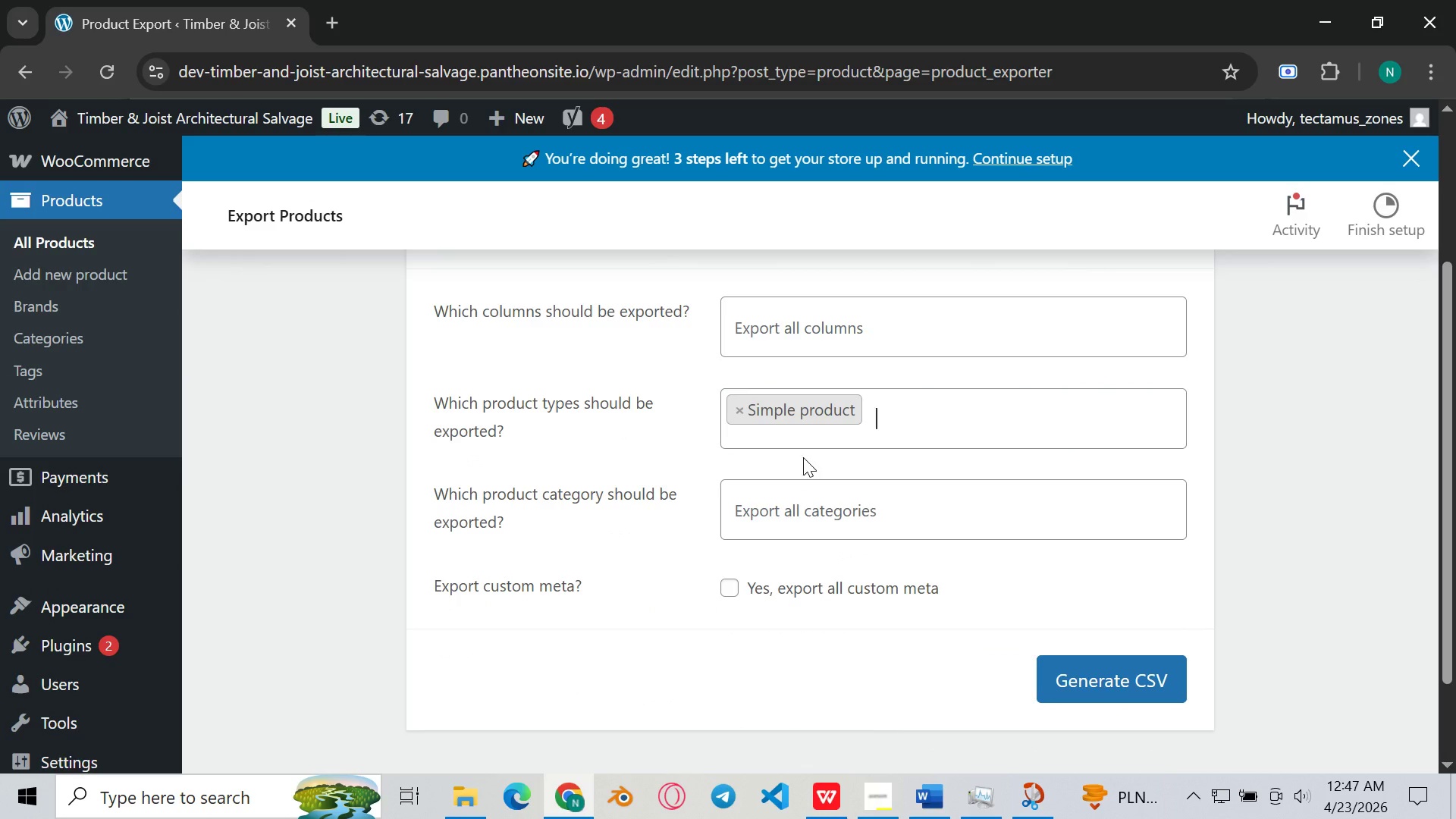 
left_click([814, 498])
 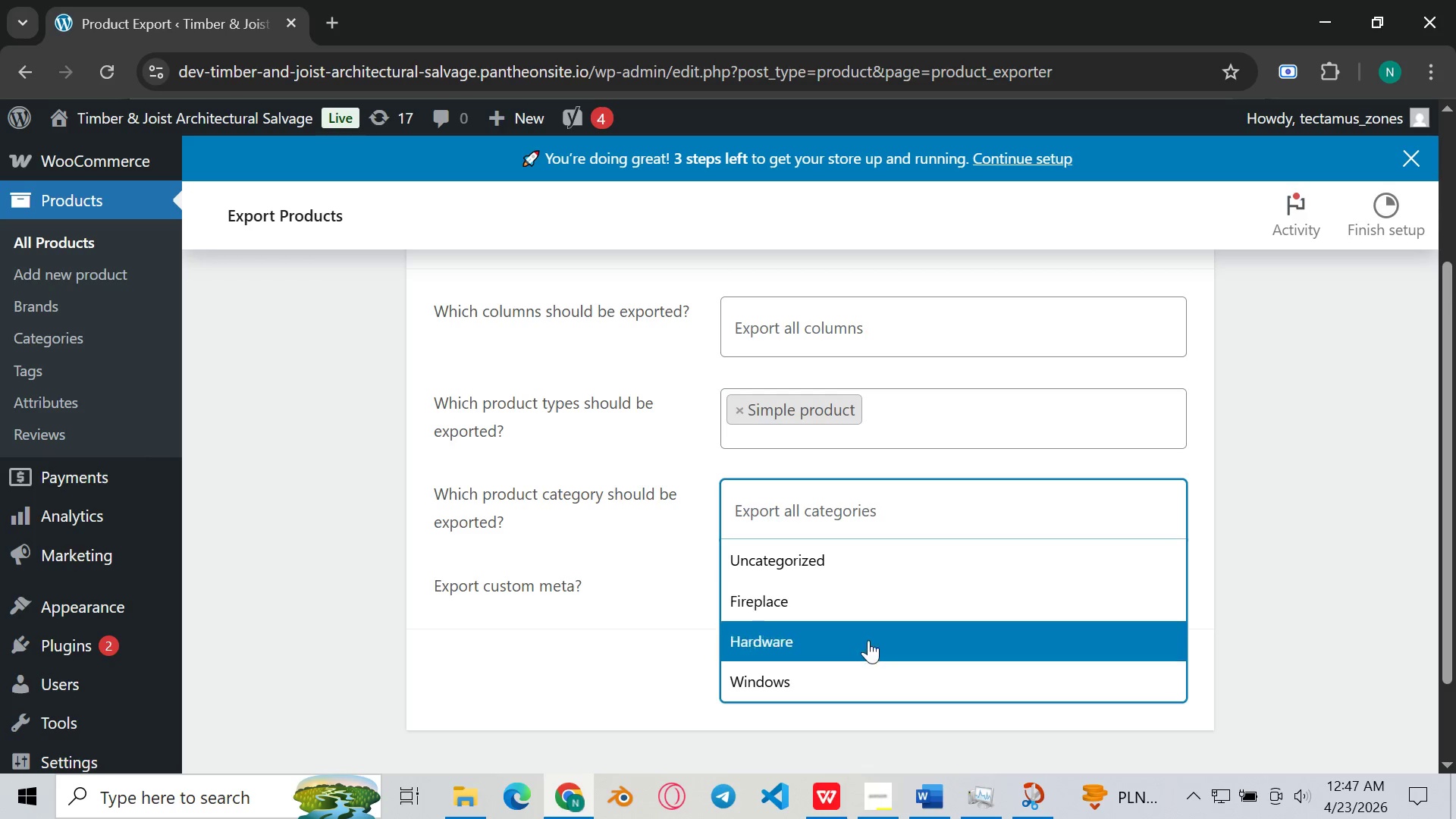 
scroll: coordinate [864, 615], scroll_direction: down, amount: 3.0
 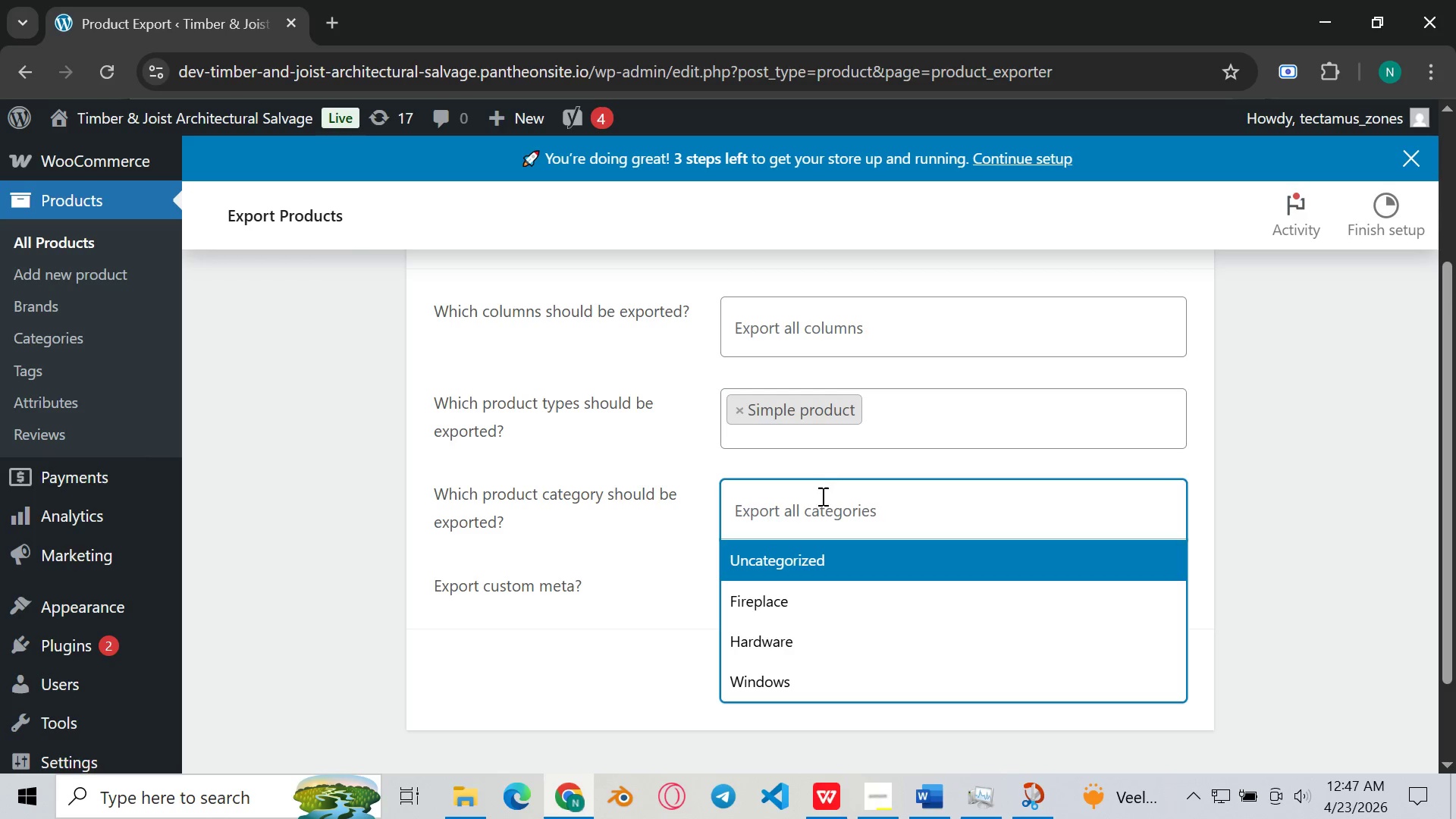 
left_click([822, 497])
 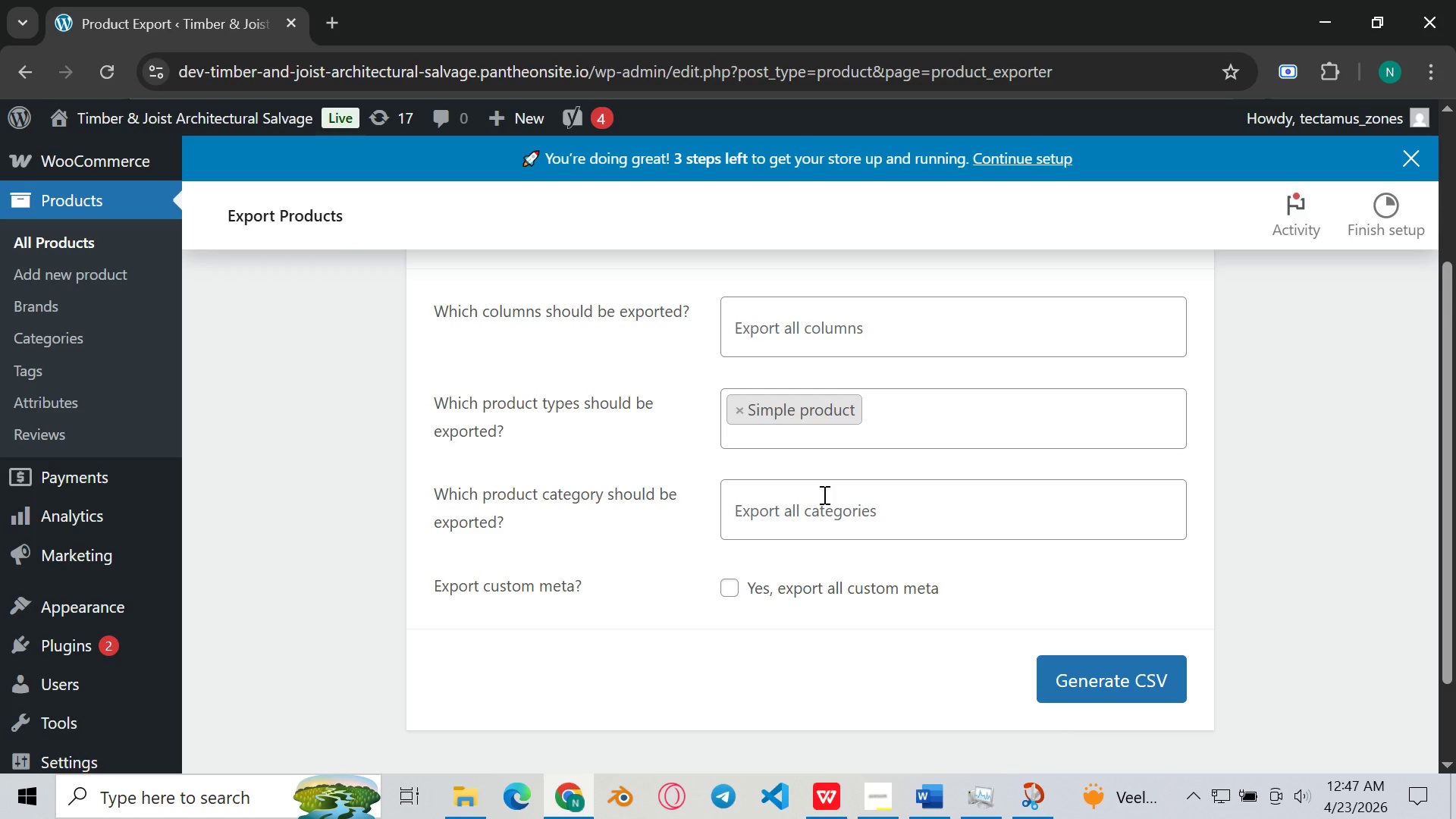 
wait(18.45)
 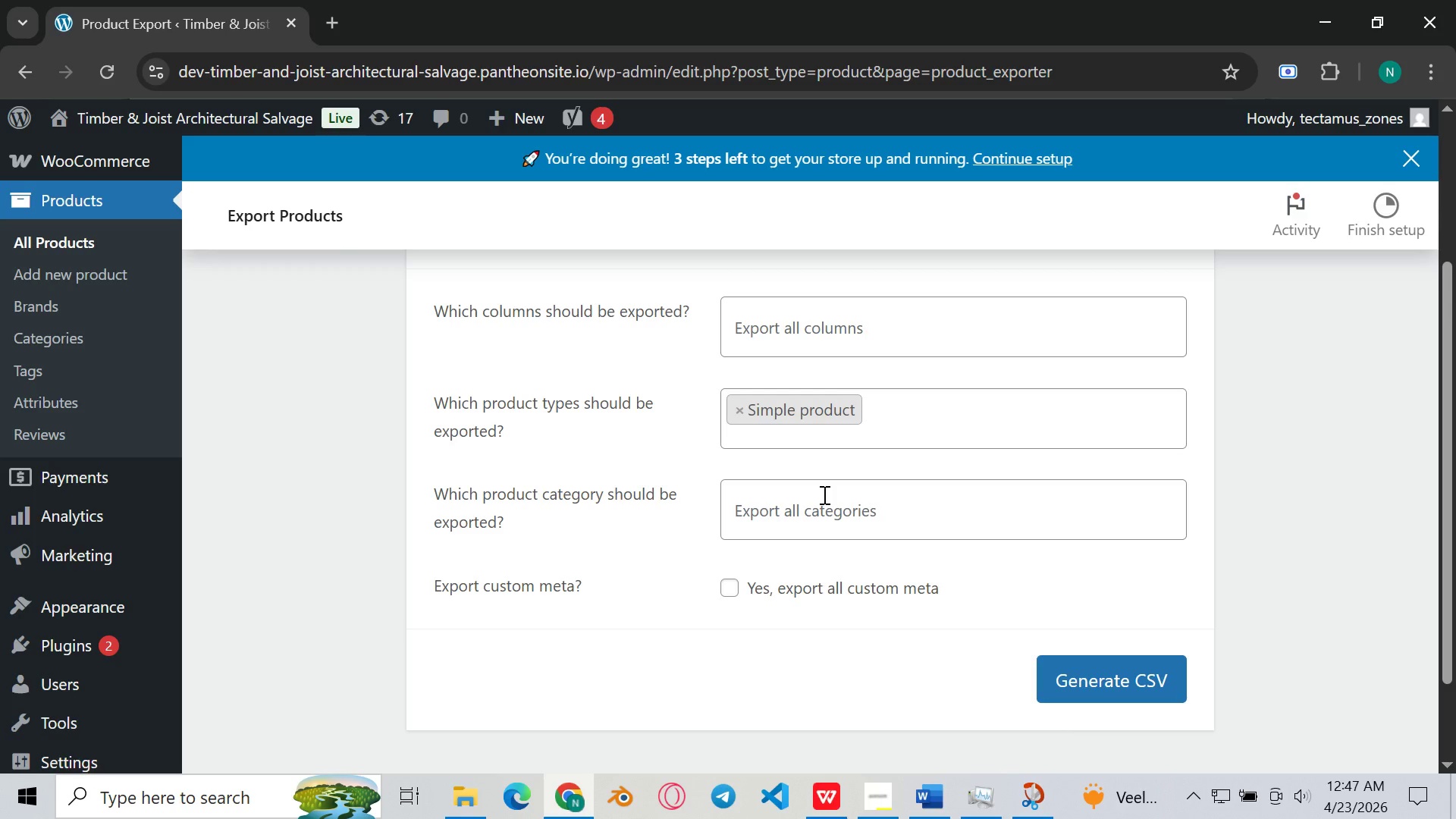 
left_click([736, 588])
 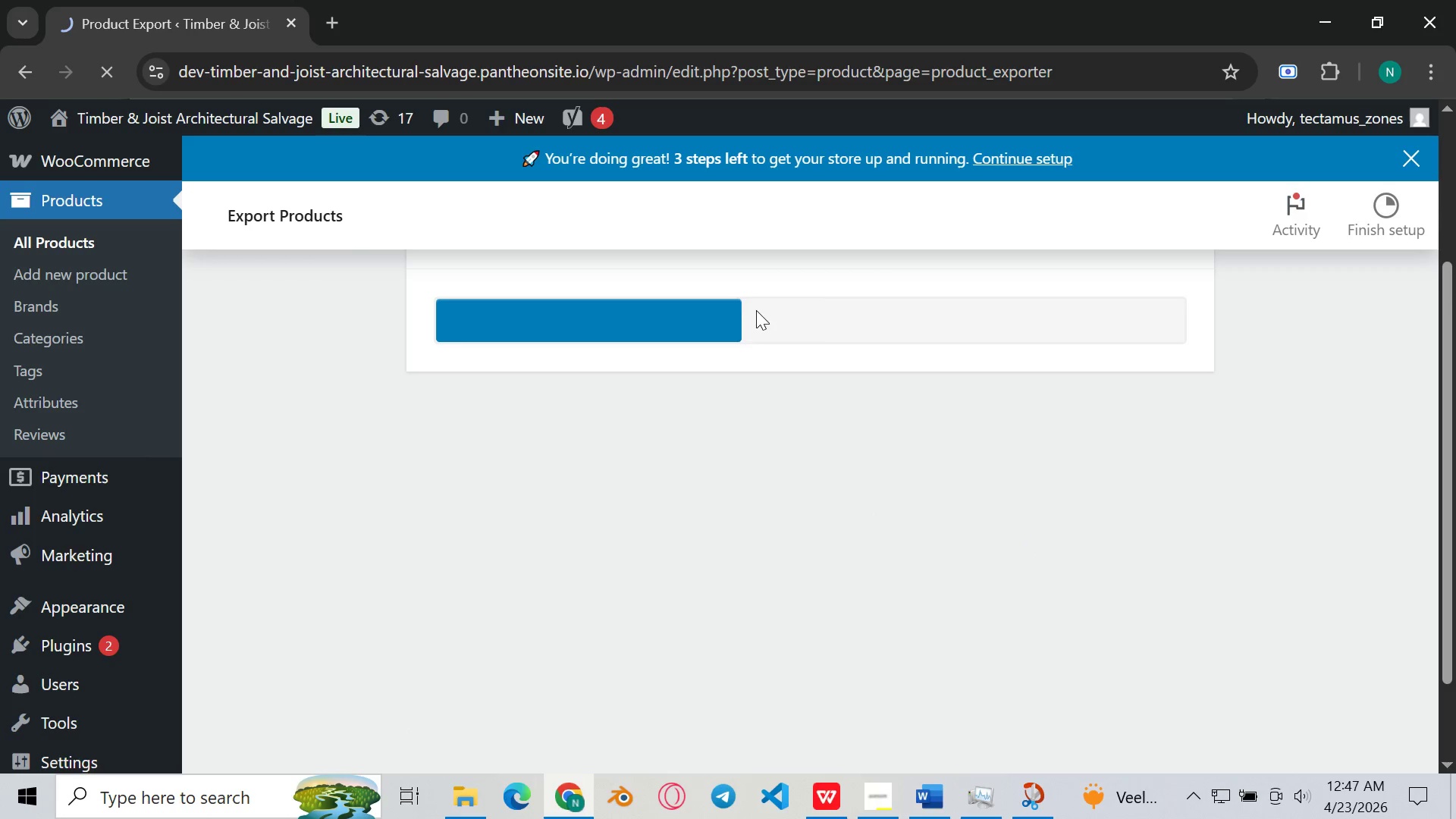 
wait(8.95)
 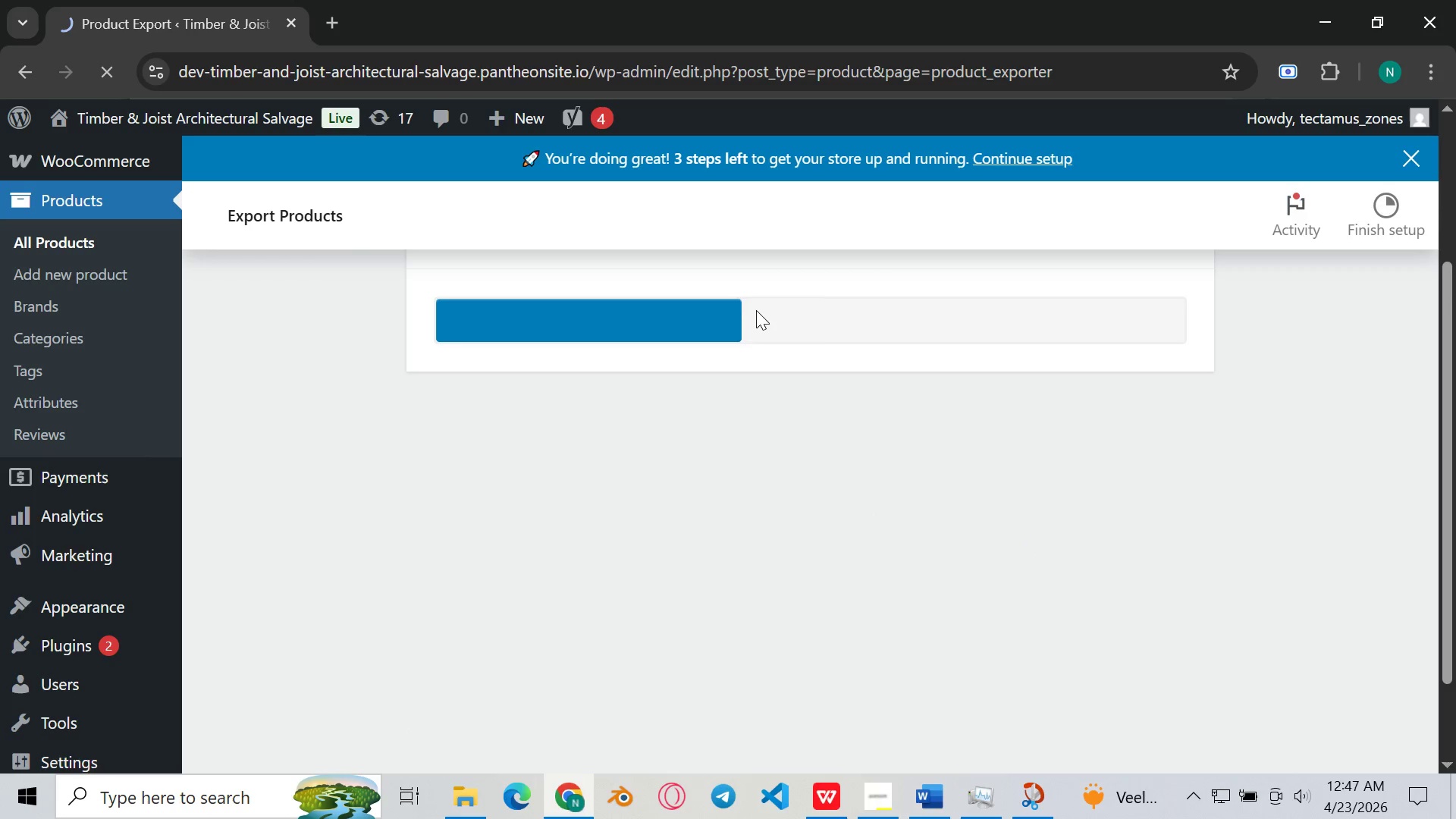 
left_click([889, 340])
 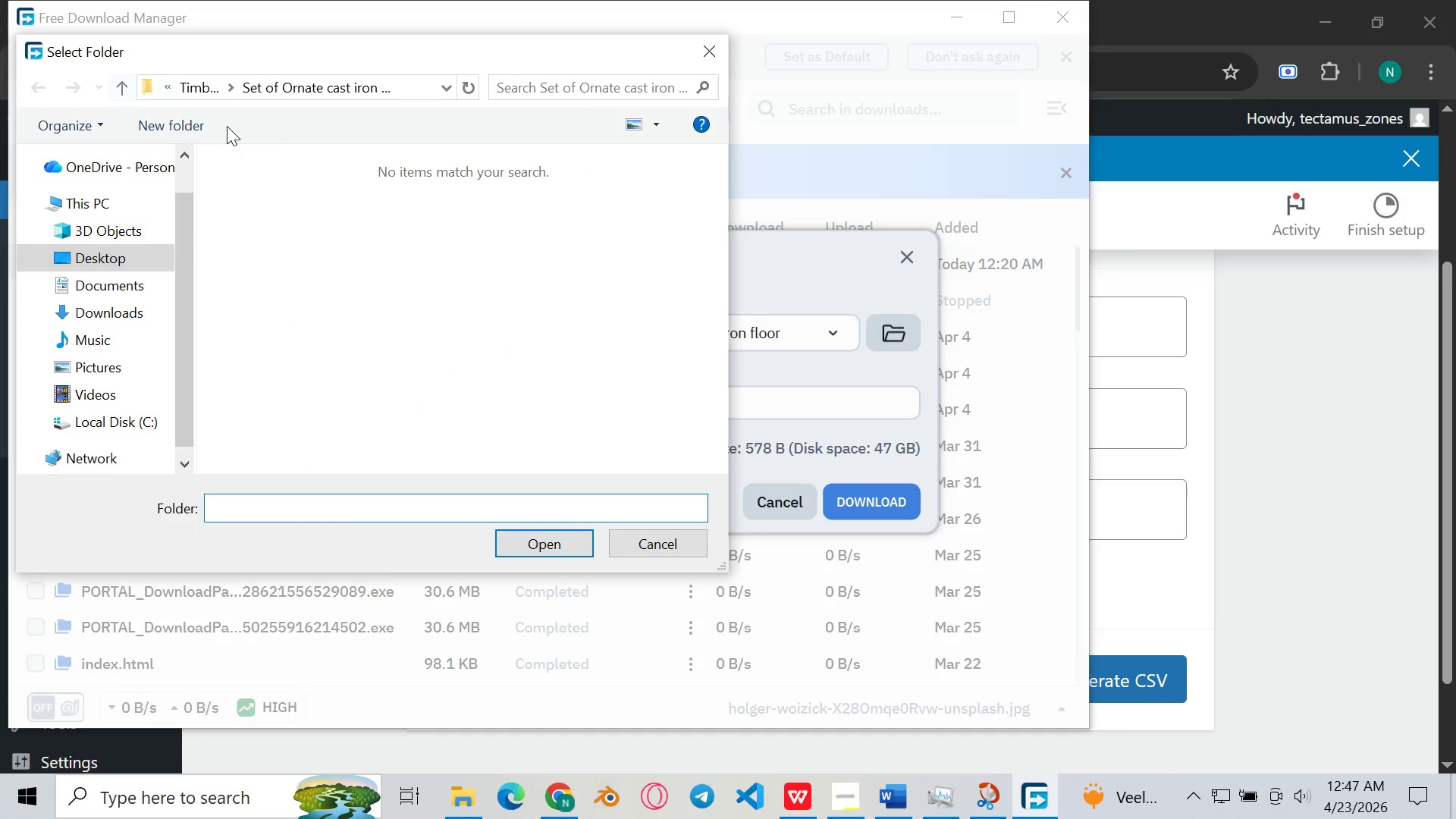 
left_click([196, 93])
 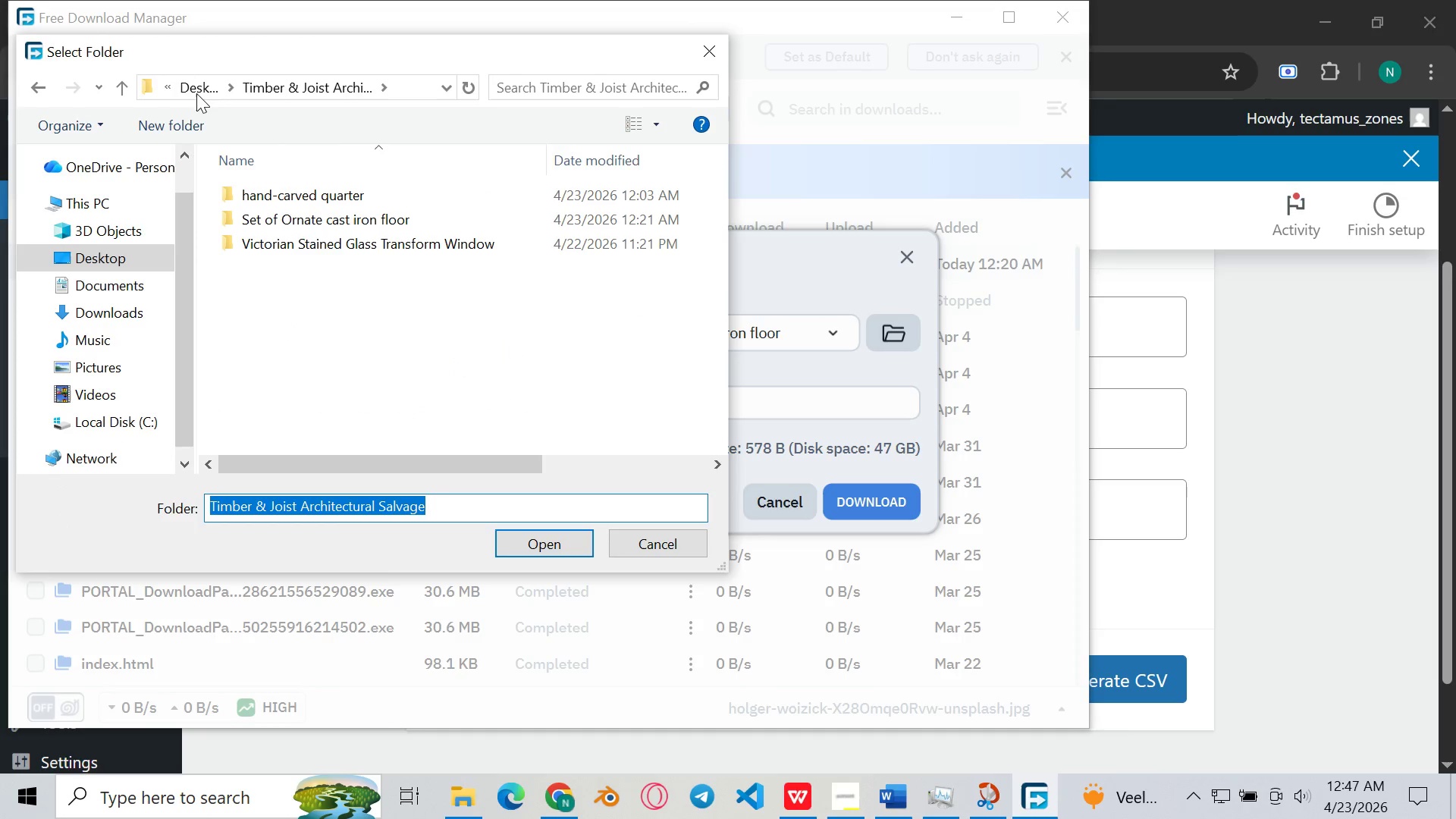 
left_click([196, 93])
 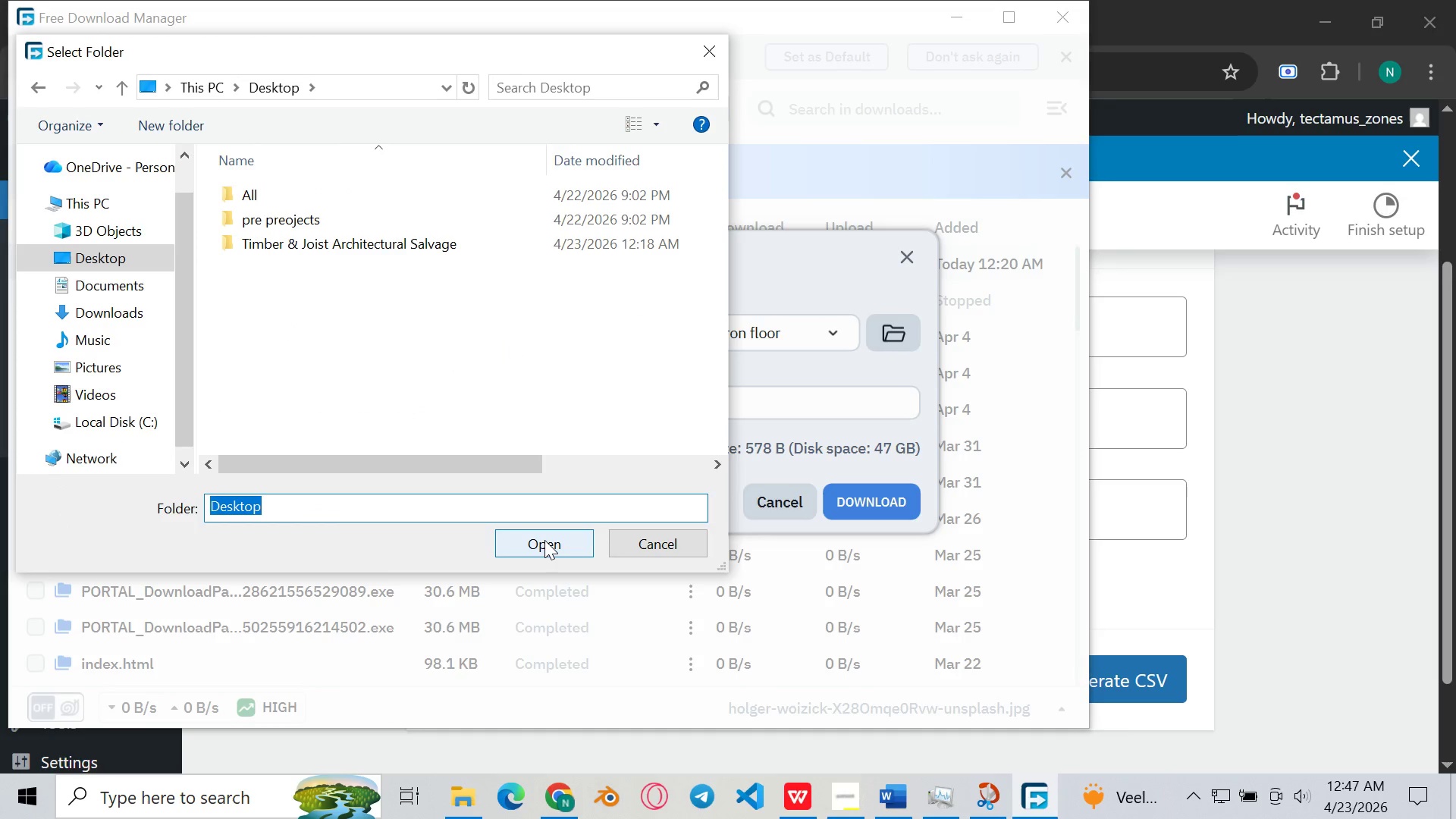 
left_click([544, 540])
 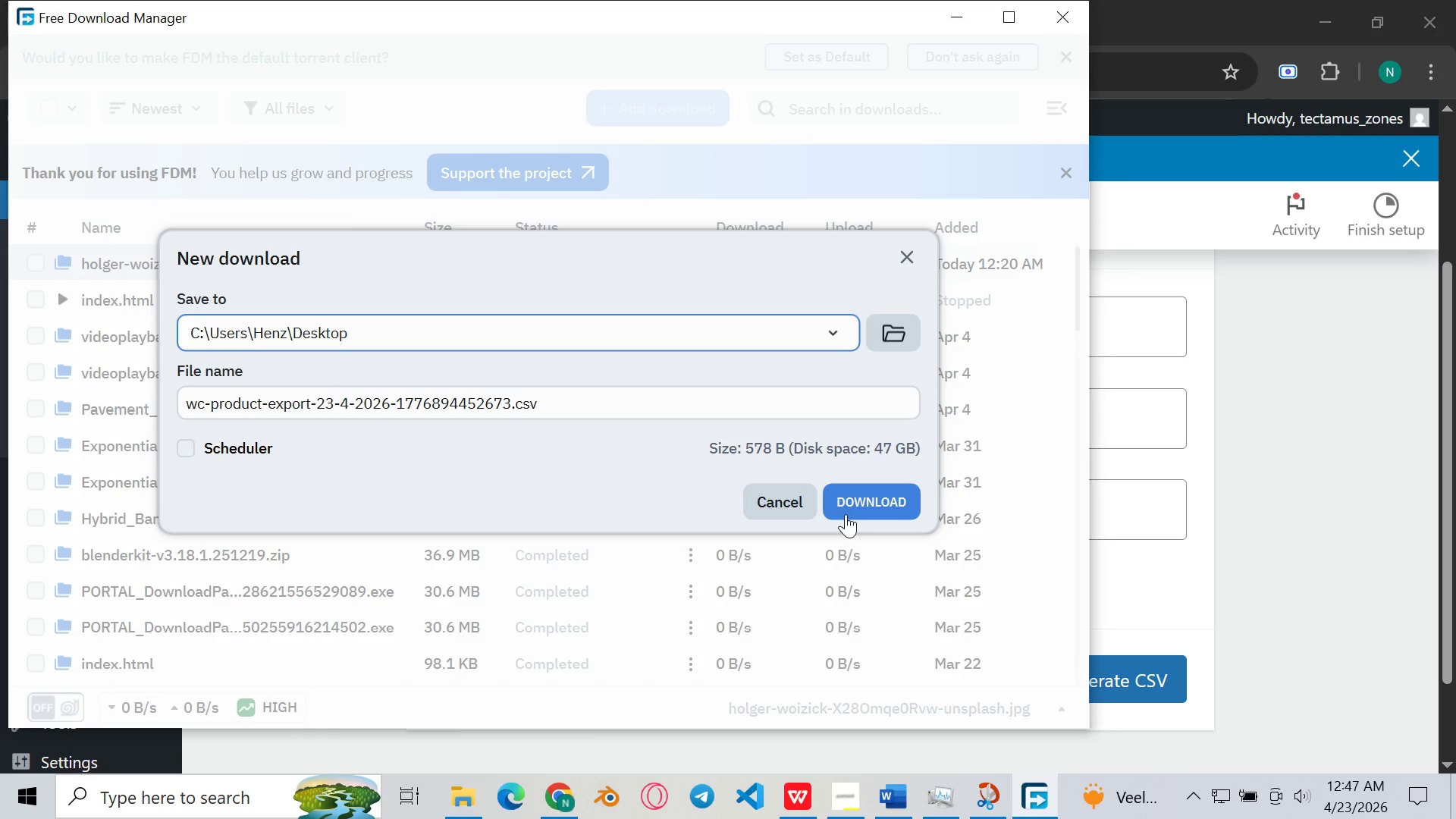 
left_click([847, 494])
 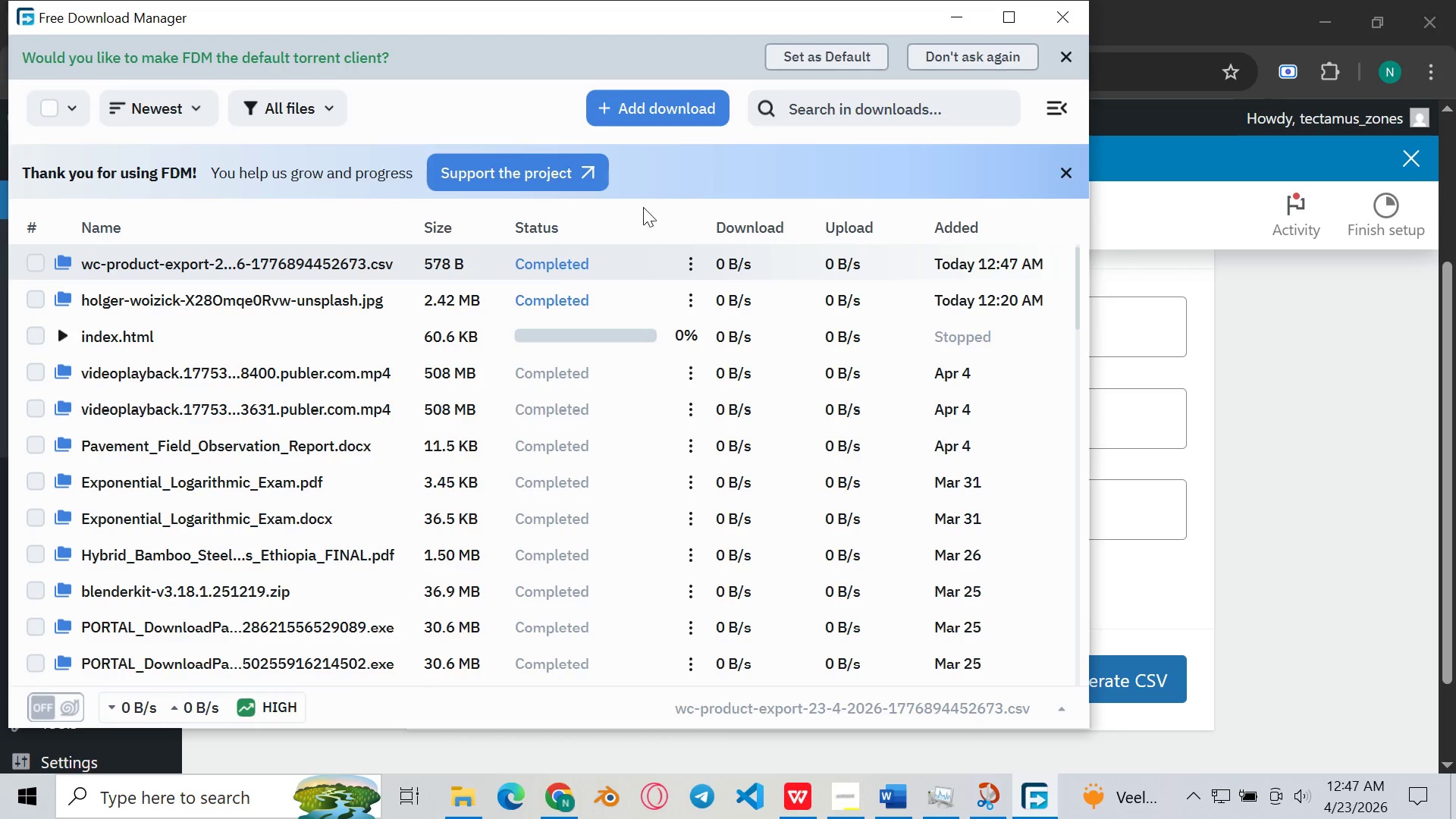 
wait(5.62)
 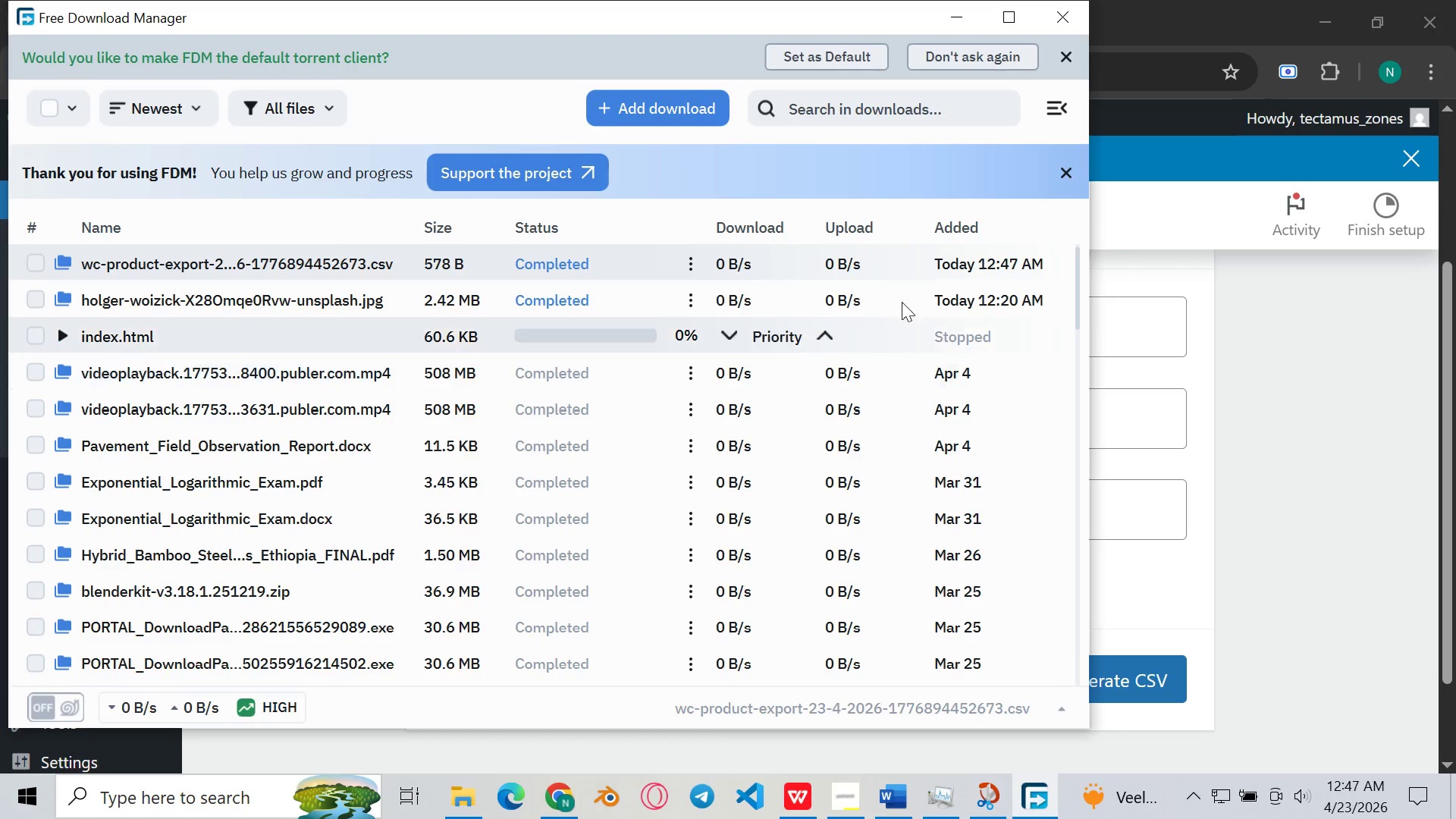 
double_click([541, 261])
 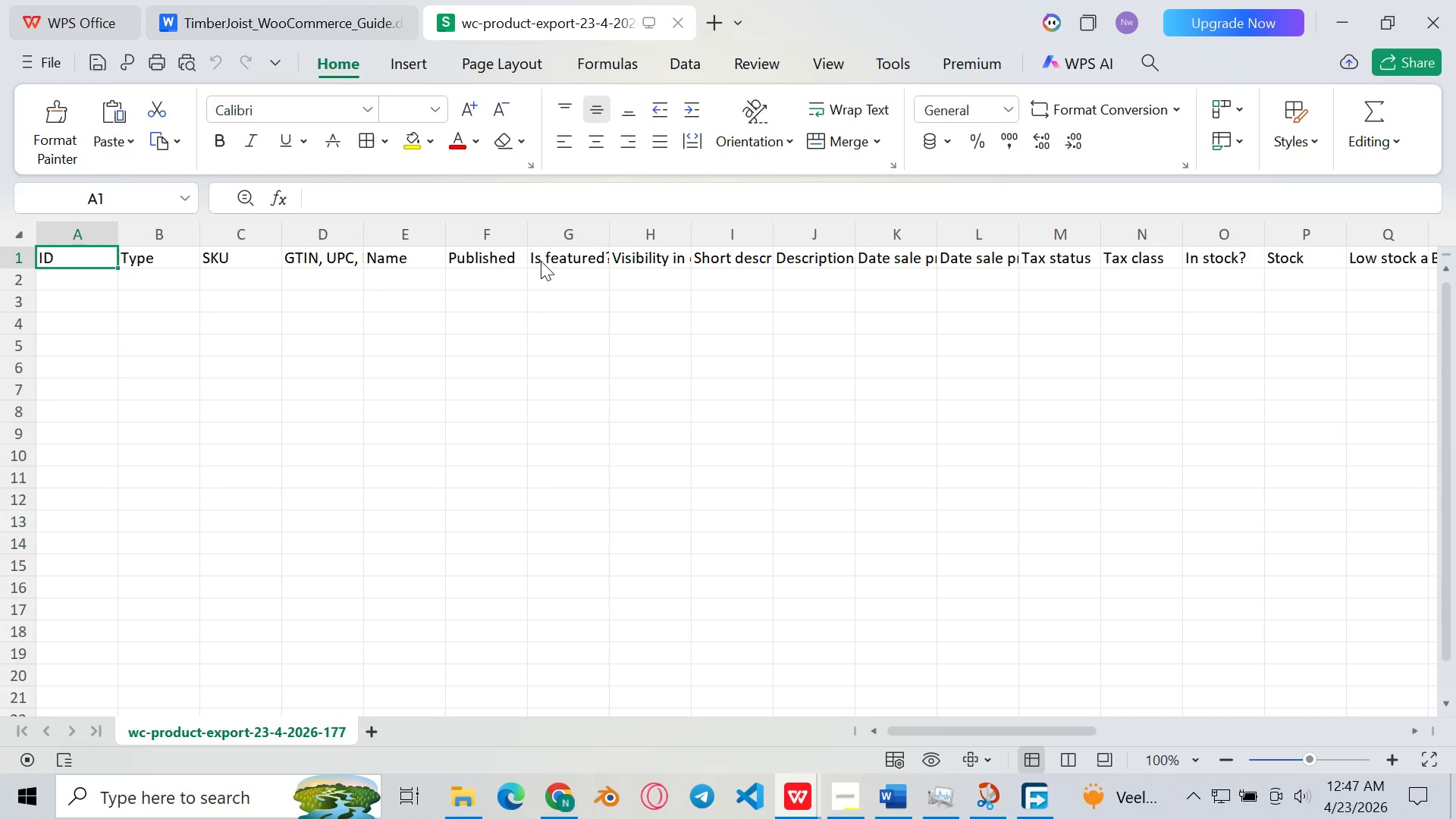 
scroll: coordinate [541, 261], scroll_direction: up, amount: 1.0
 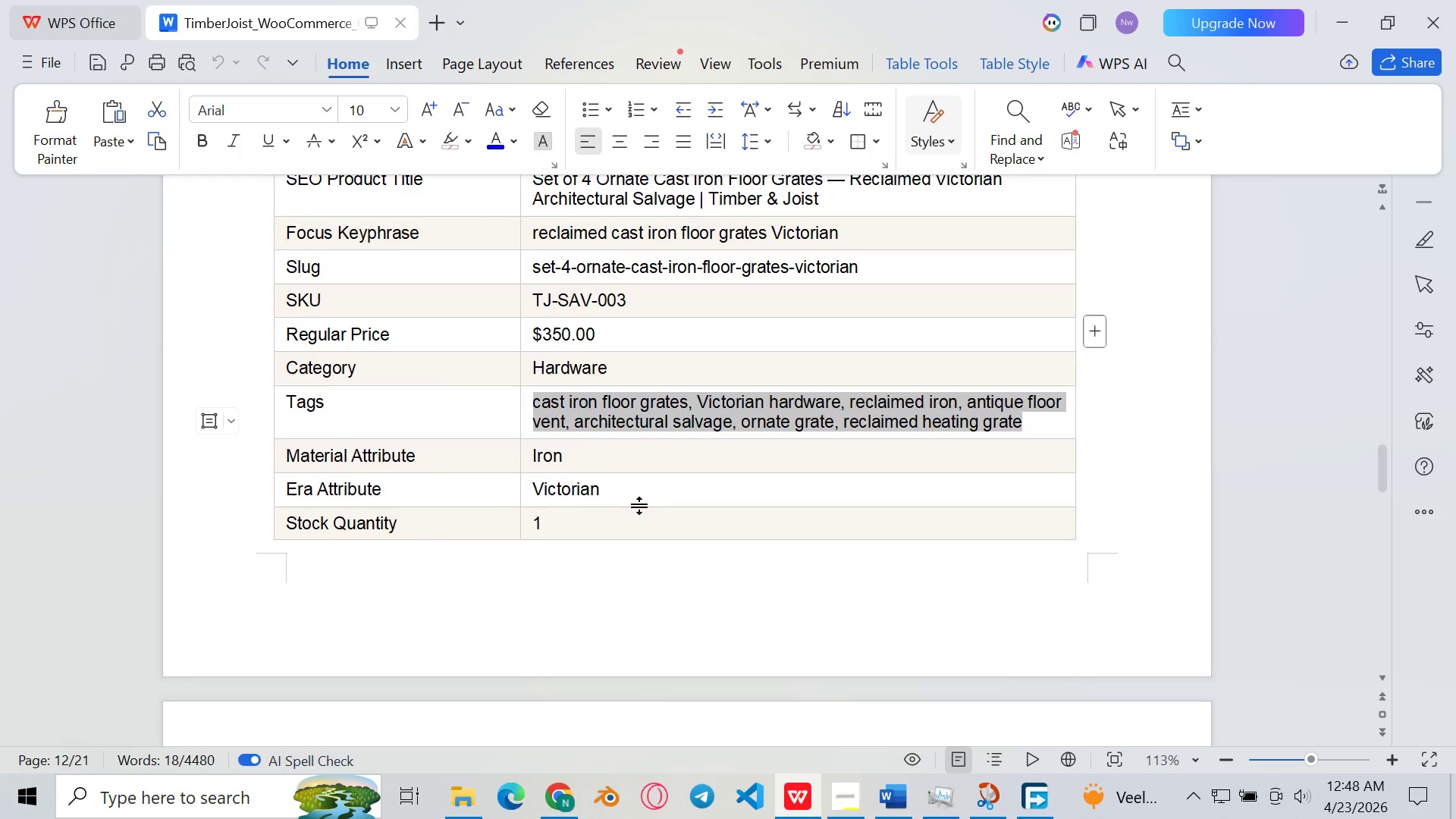 
left_click([639, 437])
 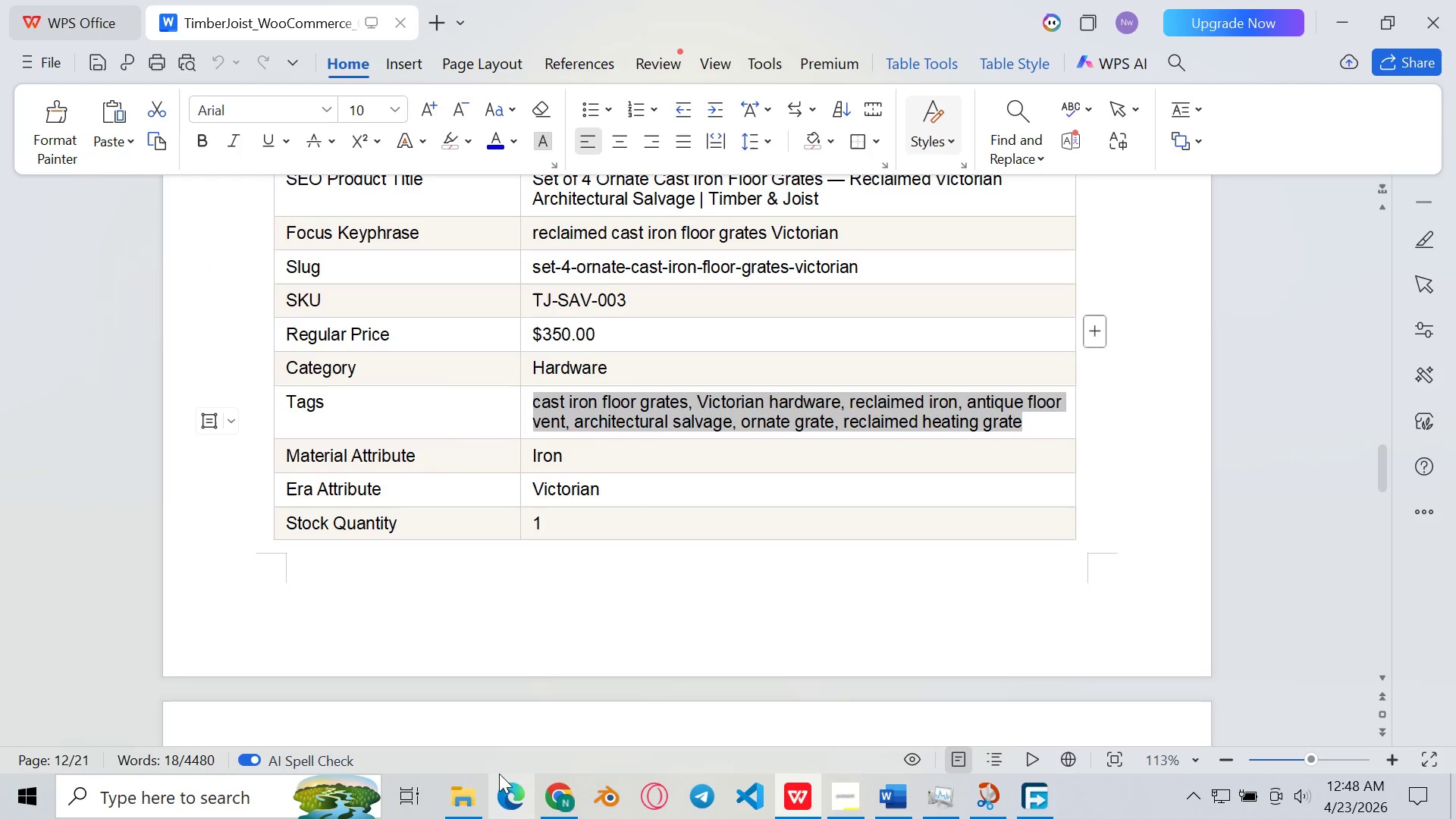 
left_click([550, 788])
 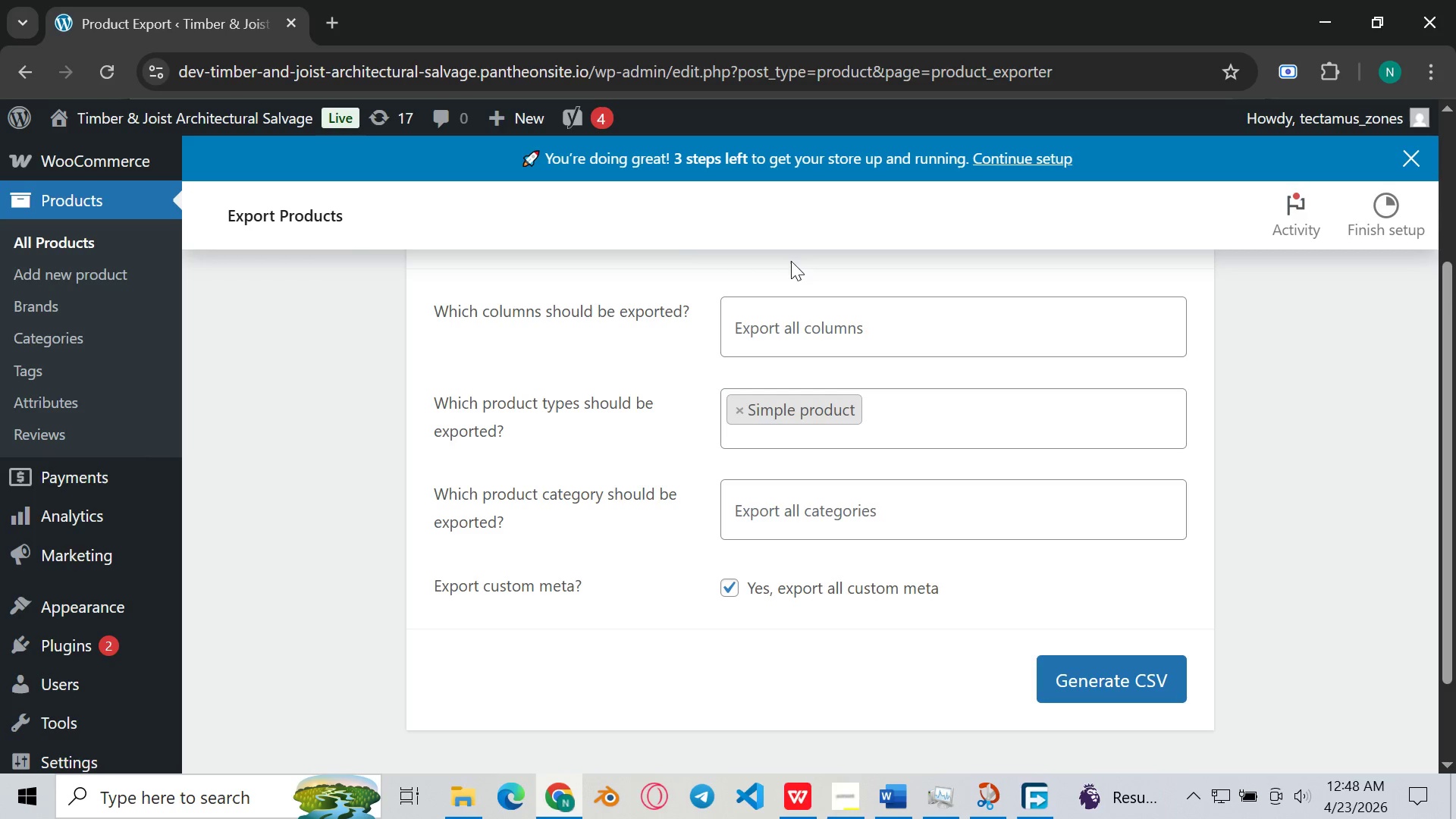 
left_click([732, 406])
 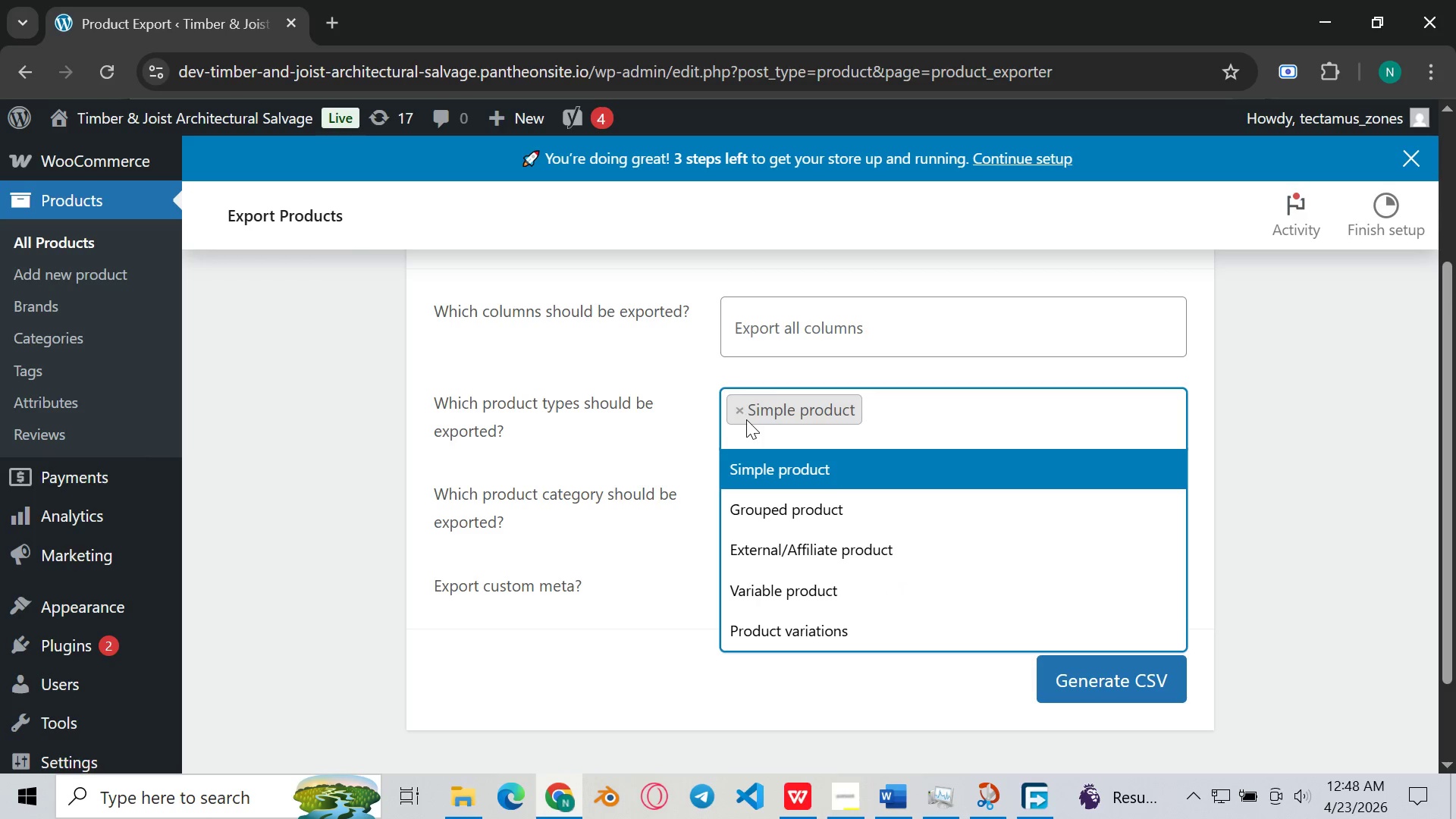 
left_click([742, 408])
 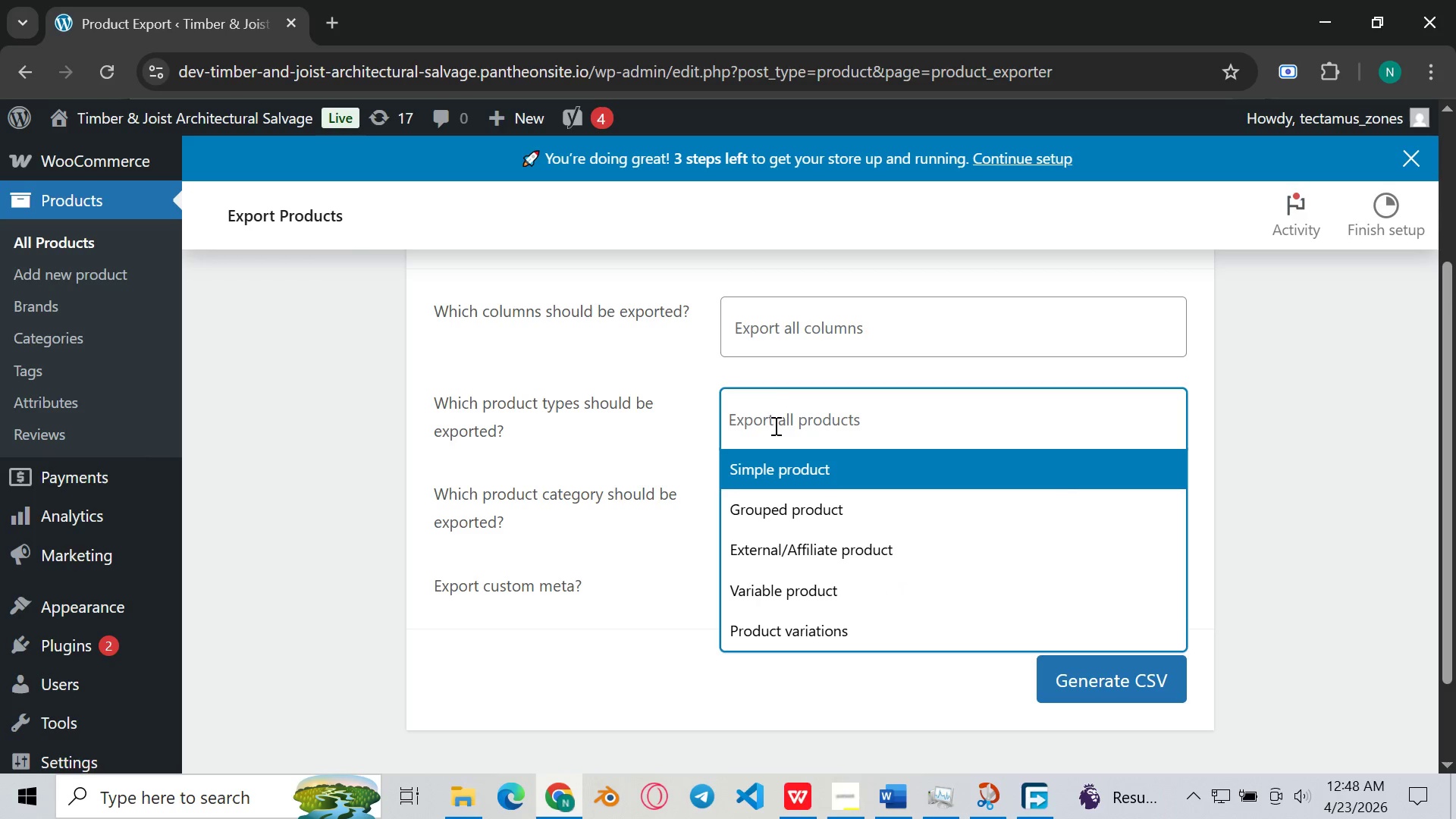 
left_click([776, 426])
 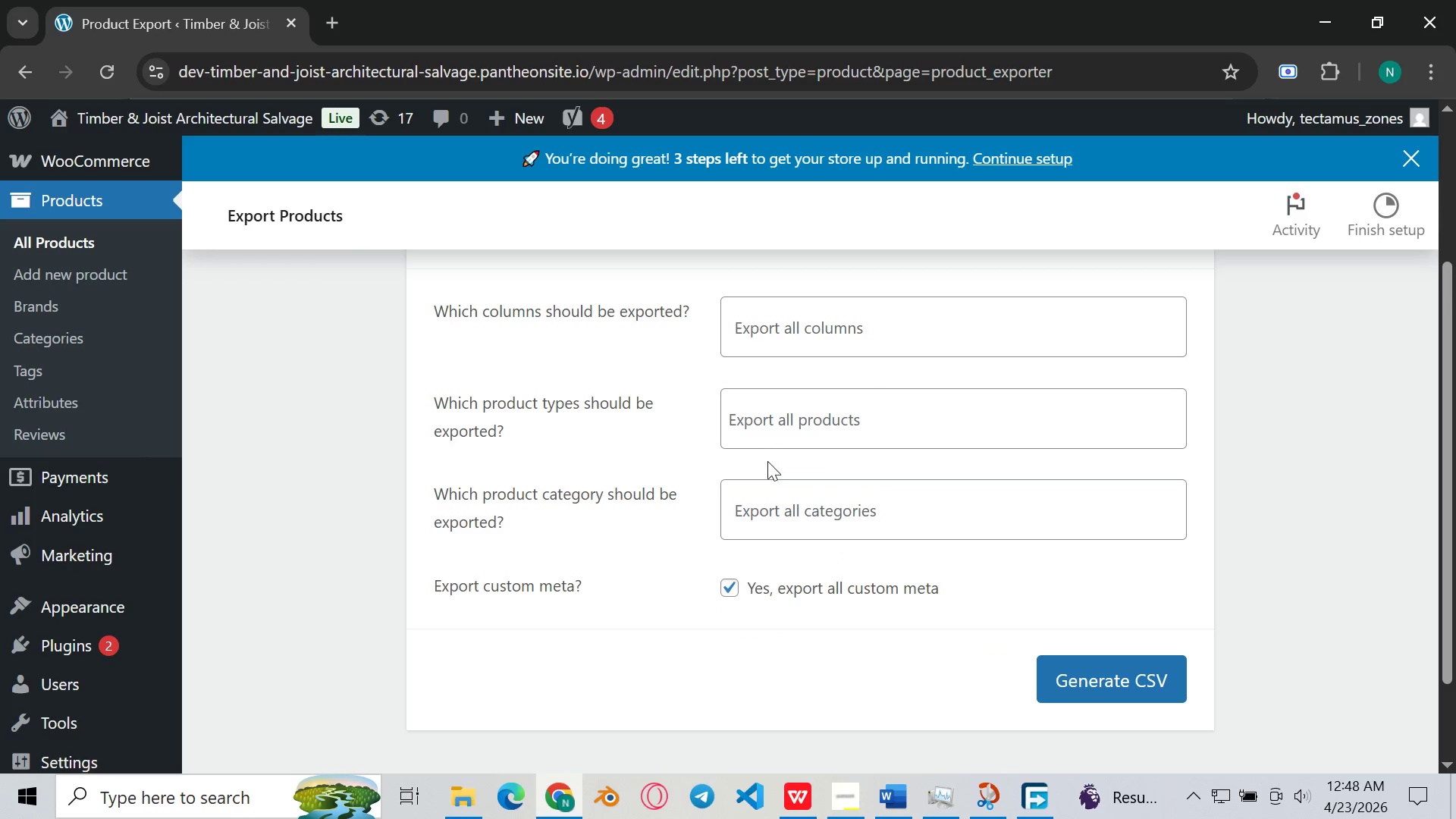 
left_click([789, 413])
 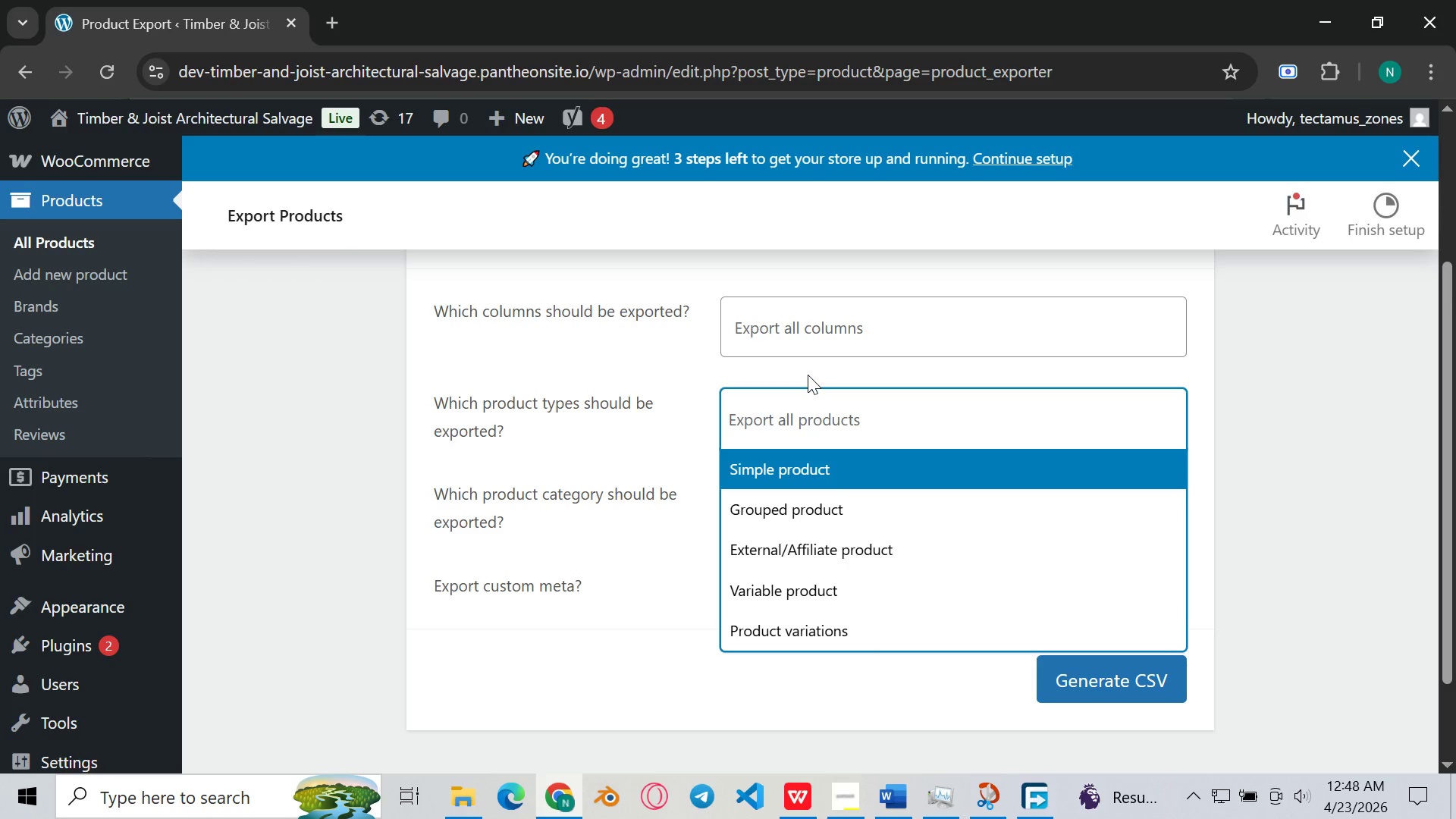 
wait(5.3)
 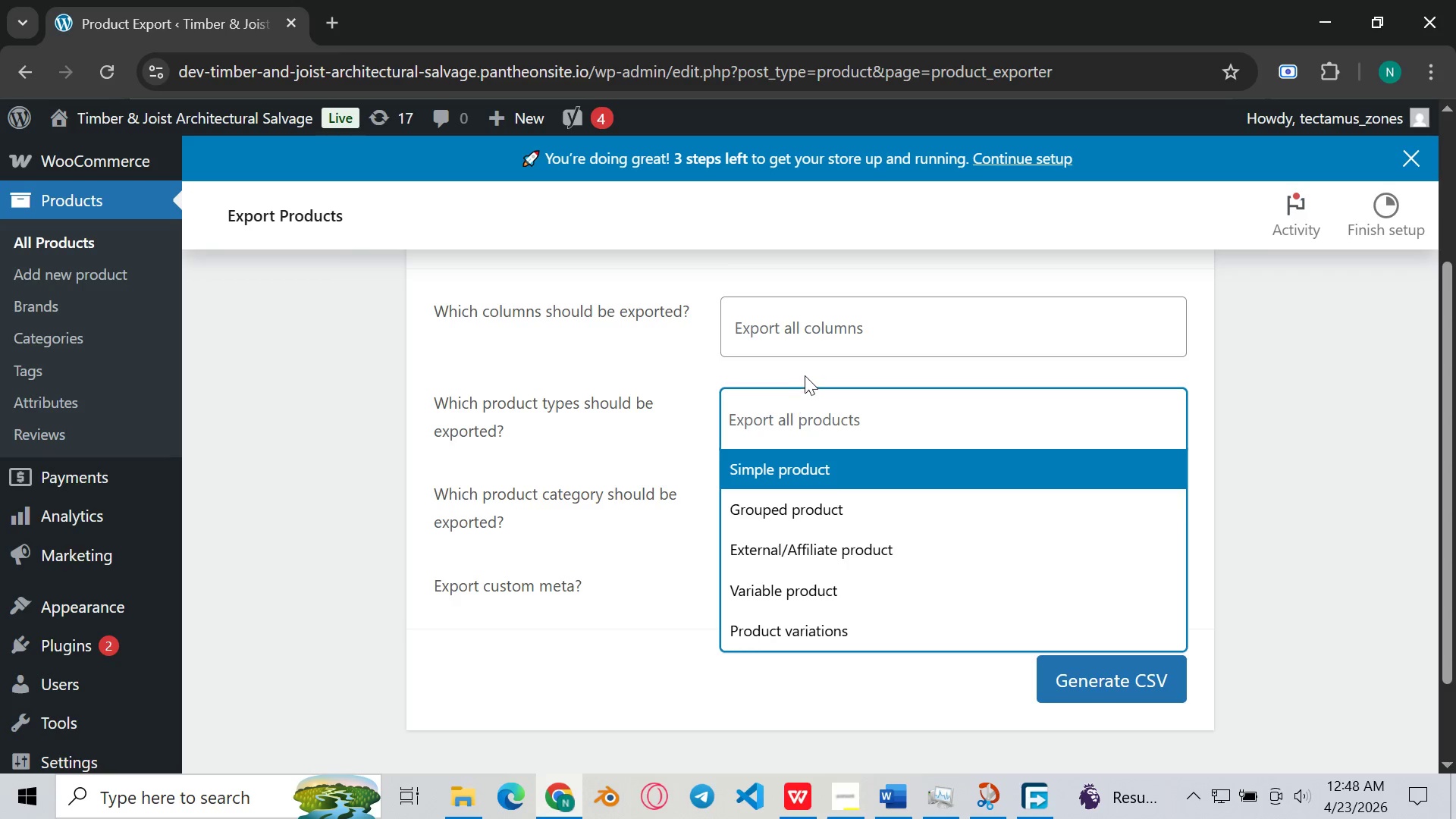 
left_click([657, 362])
 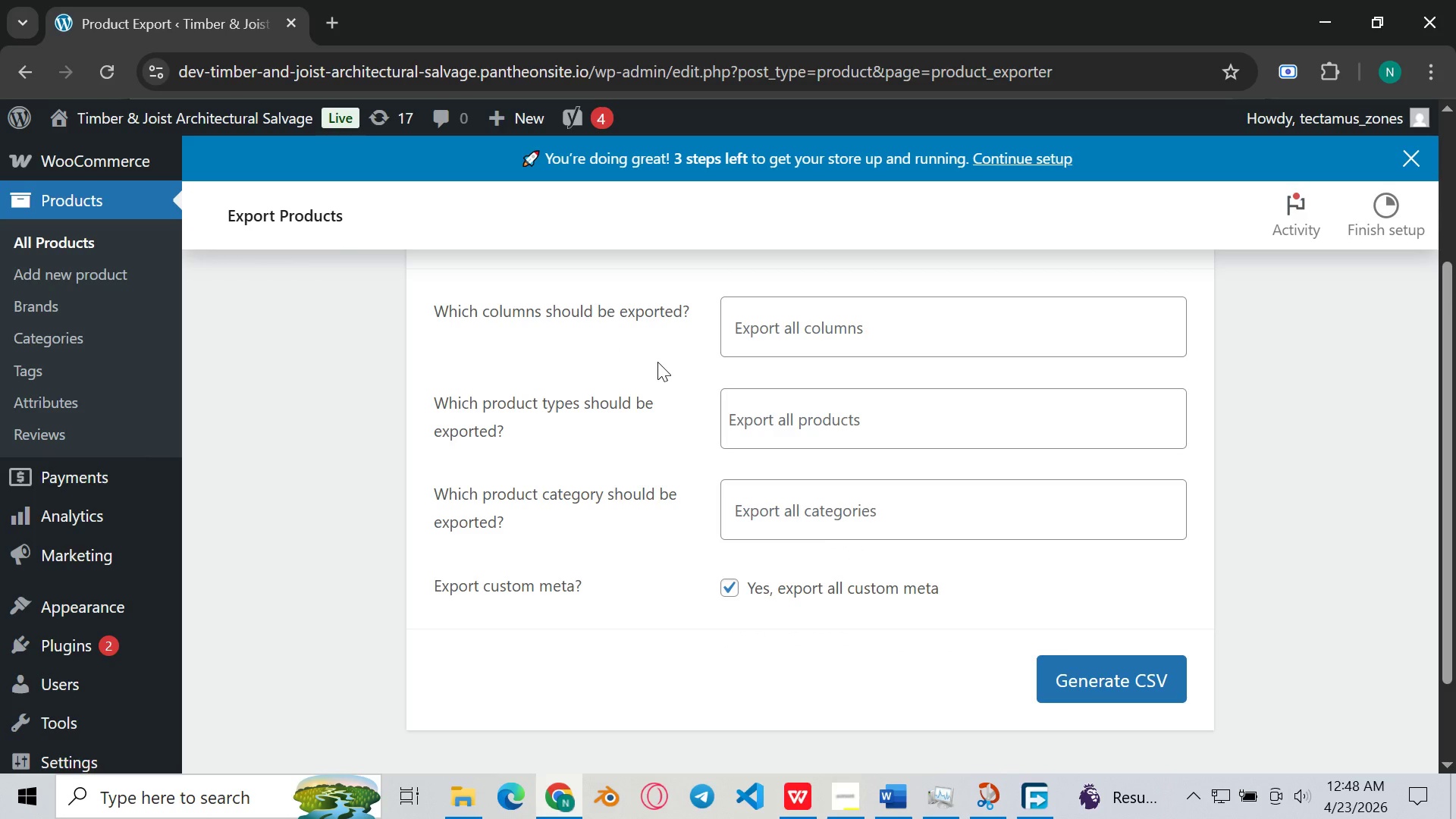 
left_click([736, 347])
 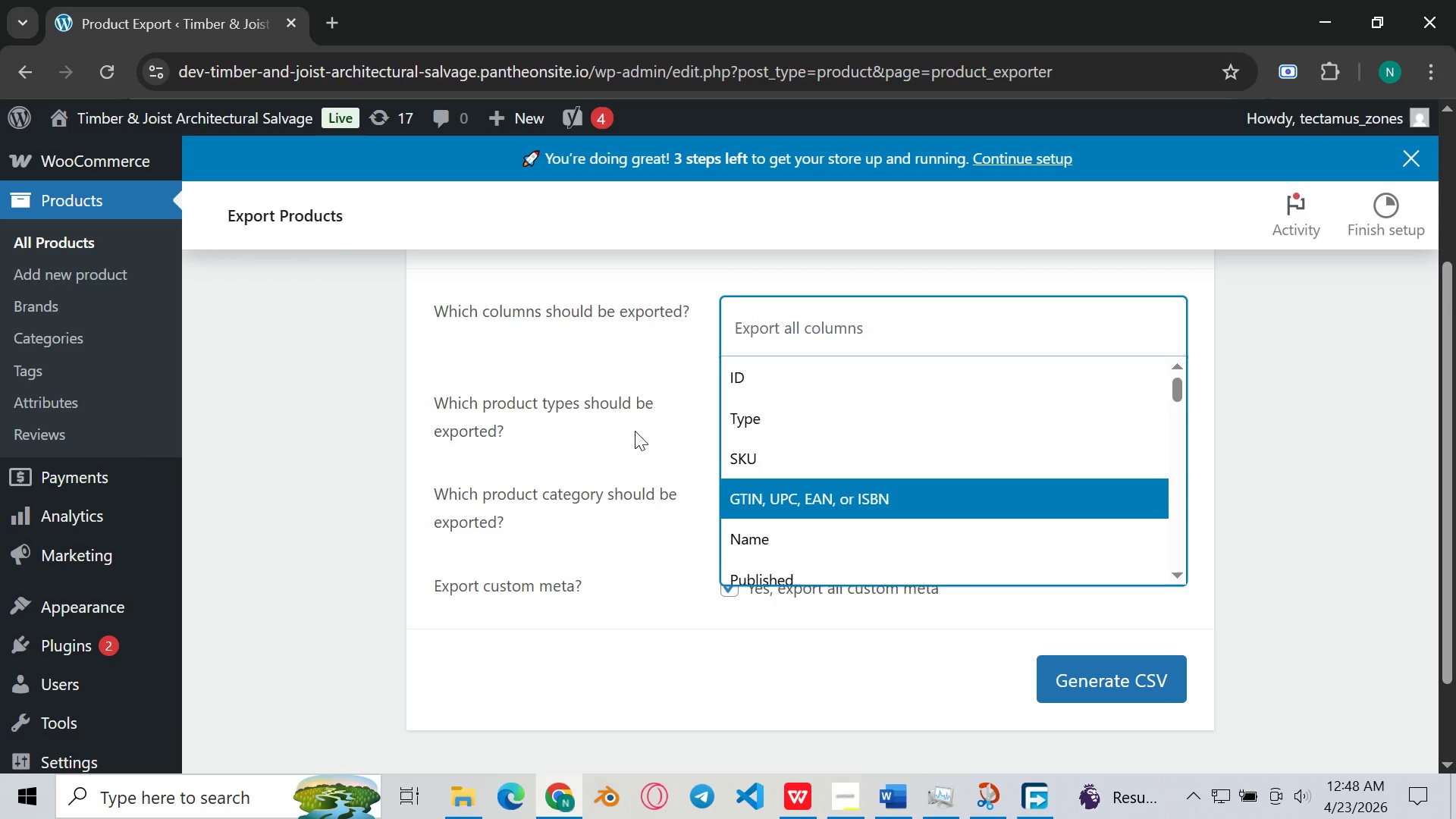 
left_click([566, 368])
 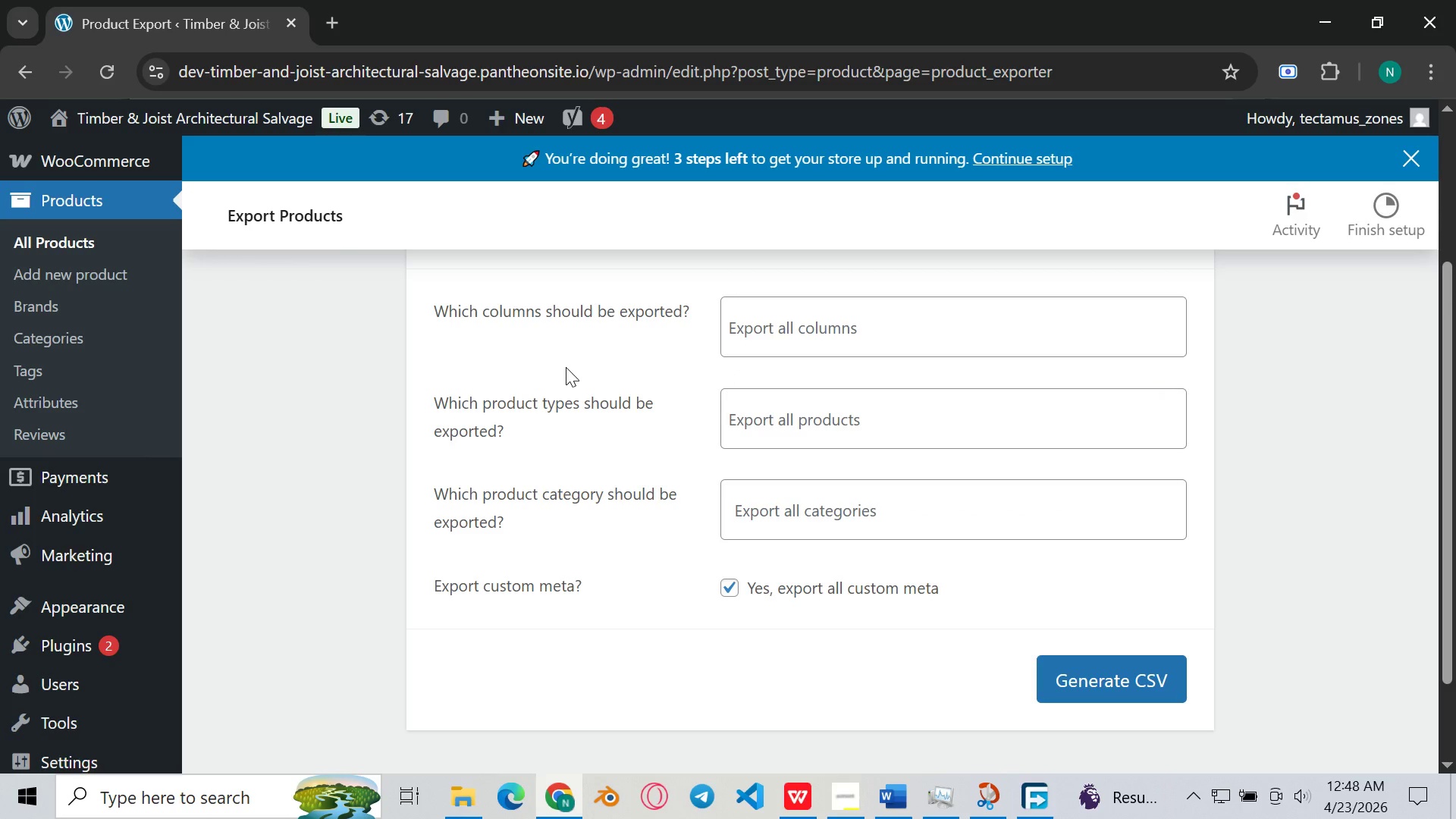 
scroll: coordinate [284, 389], scroll_direction: up, amount: 3.0
 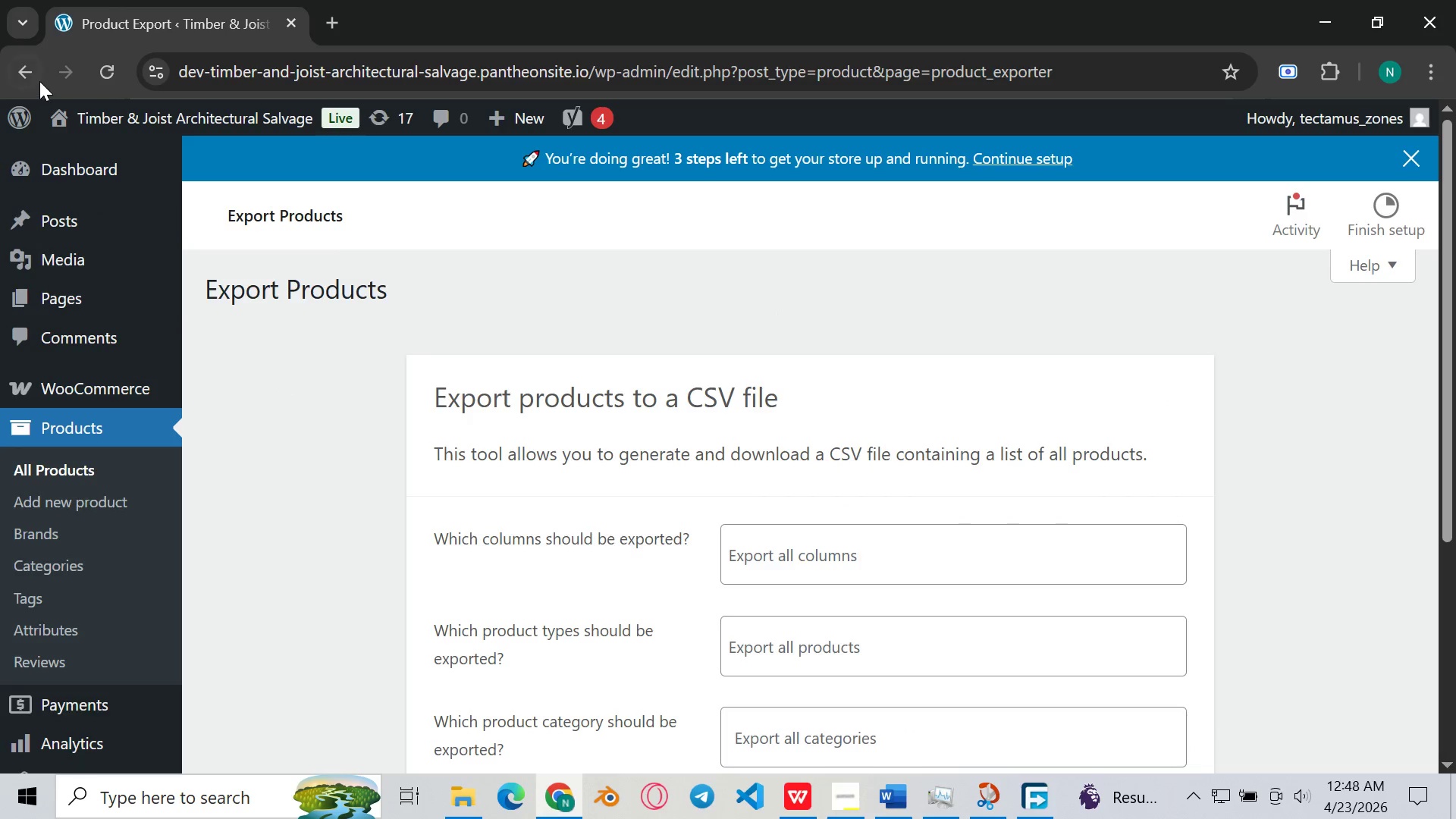 
left_click([30, 64])
 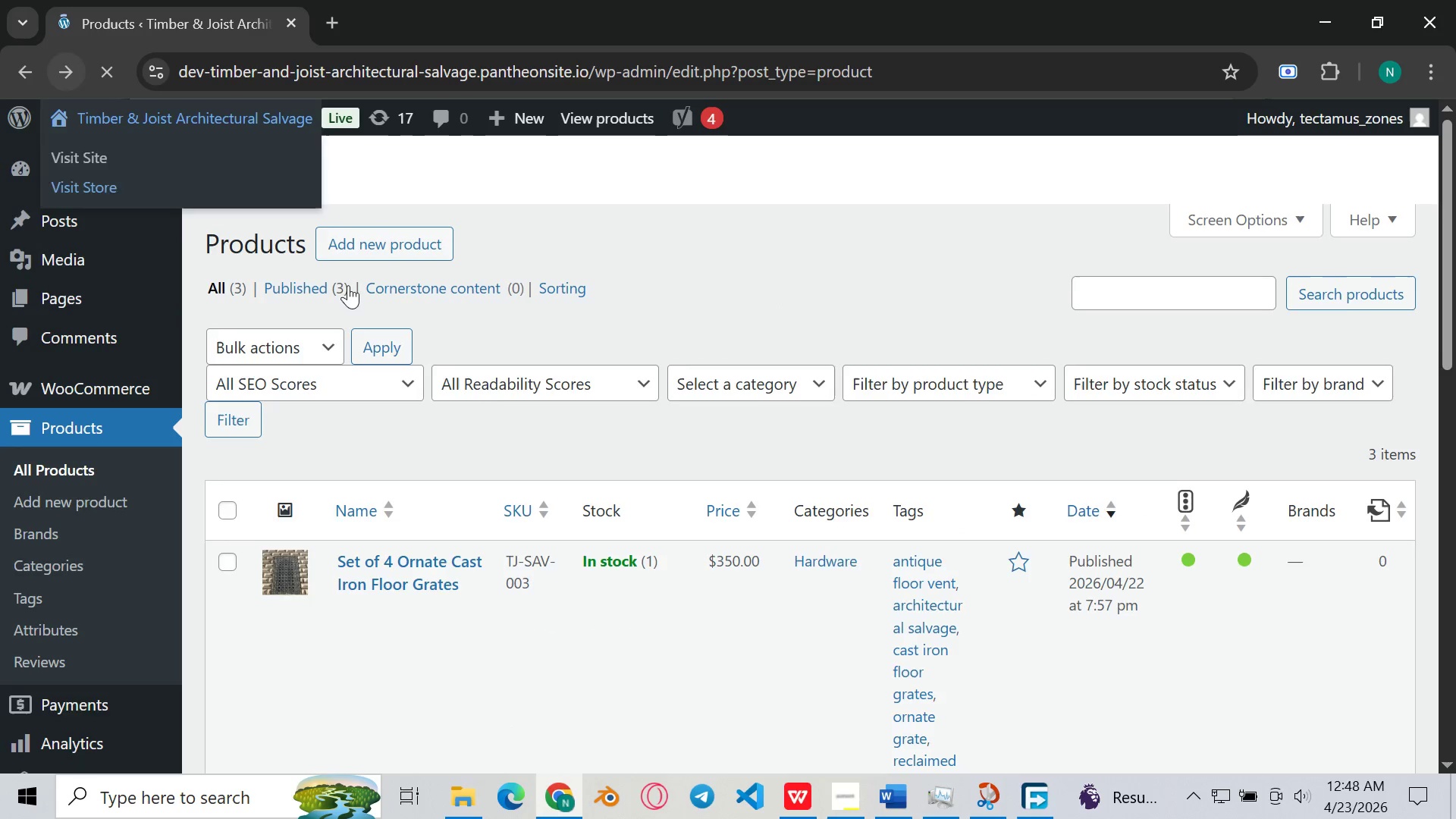 
scroll: coordinate [584, 432], scroll_direction: down, amount: 2.0
 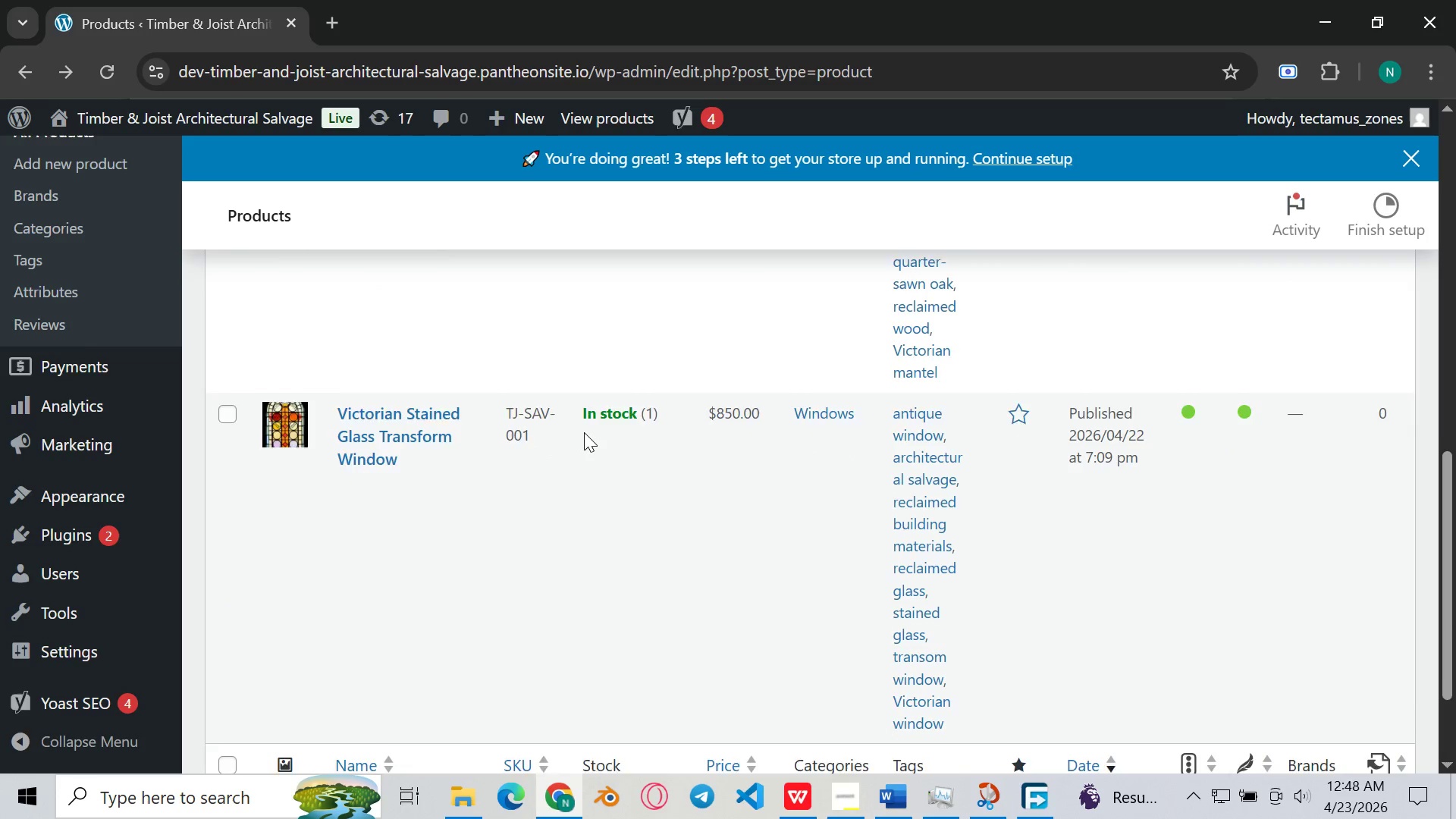 
scroll: coordinate [584, 432], scroll_direction: up, amount: 6.0
 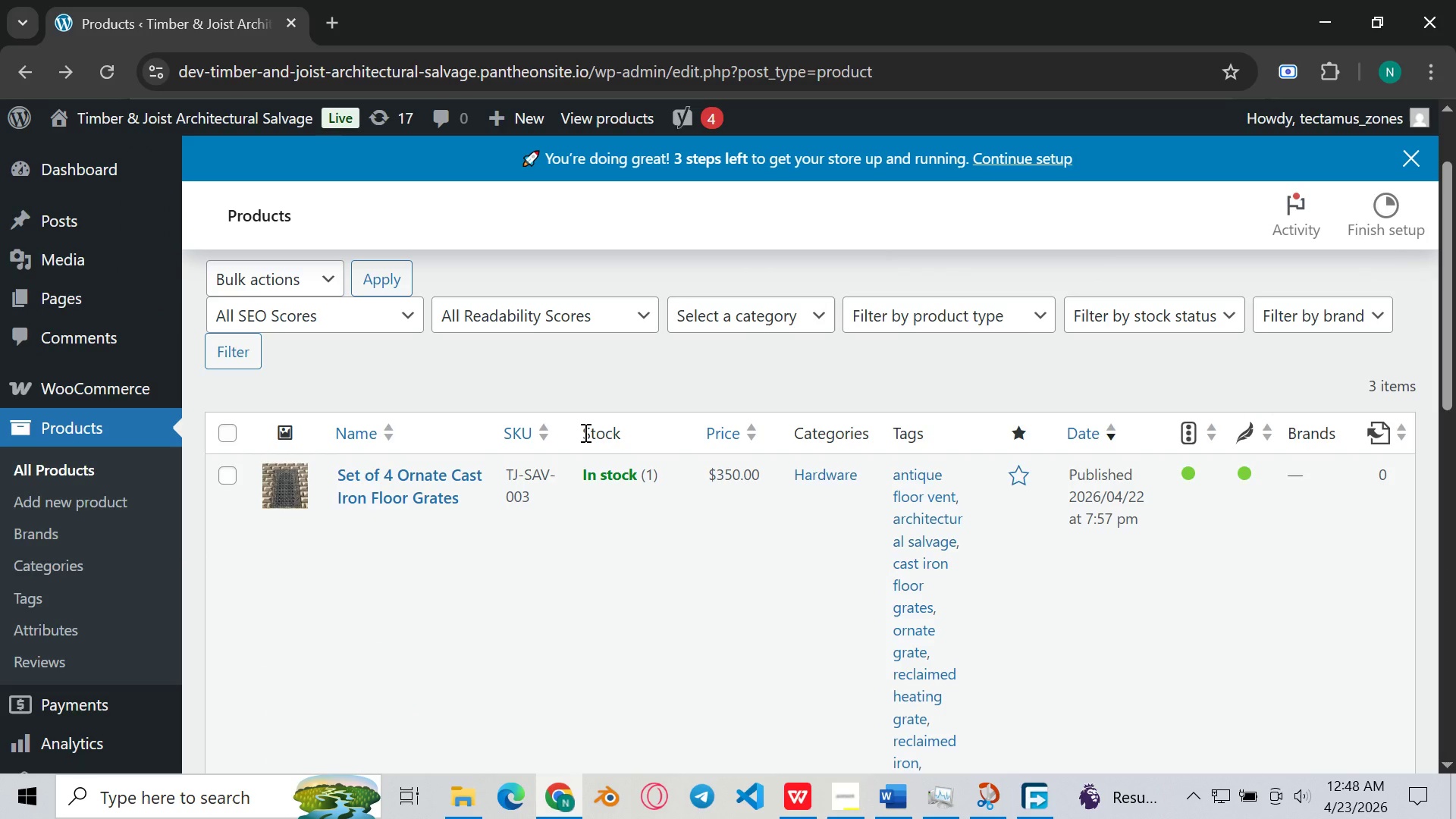 
scroll: coordinate [584, 432], scroll_direction: none, amount: 0.0
 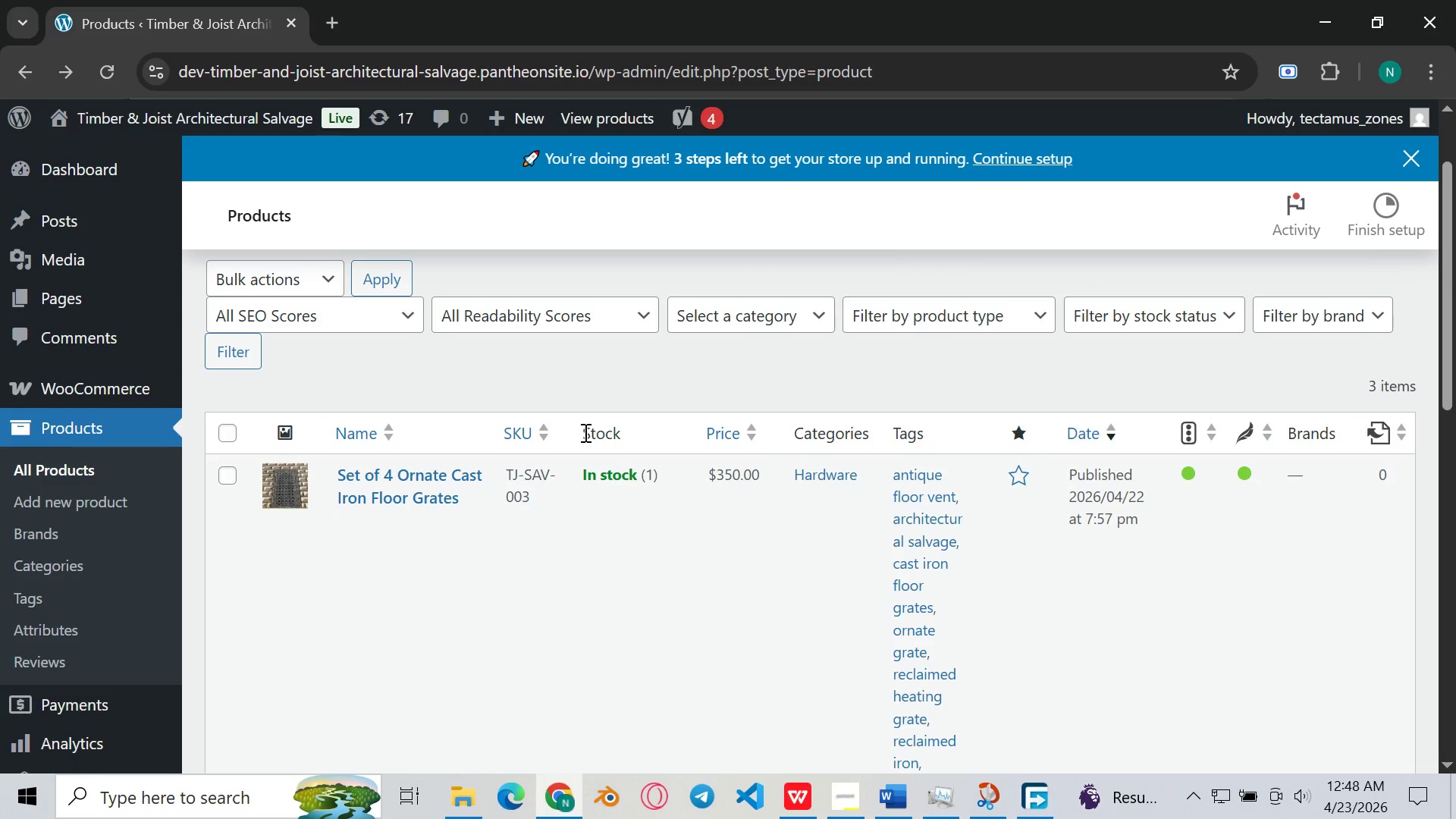 
wait(15.12)
 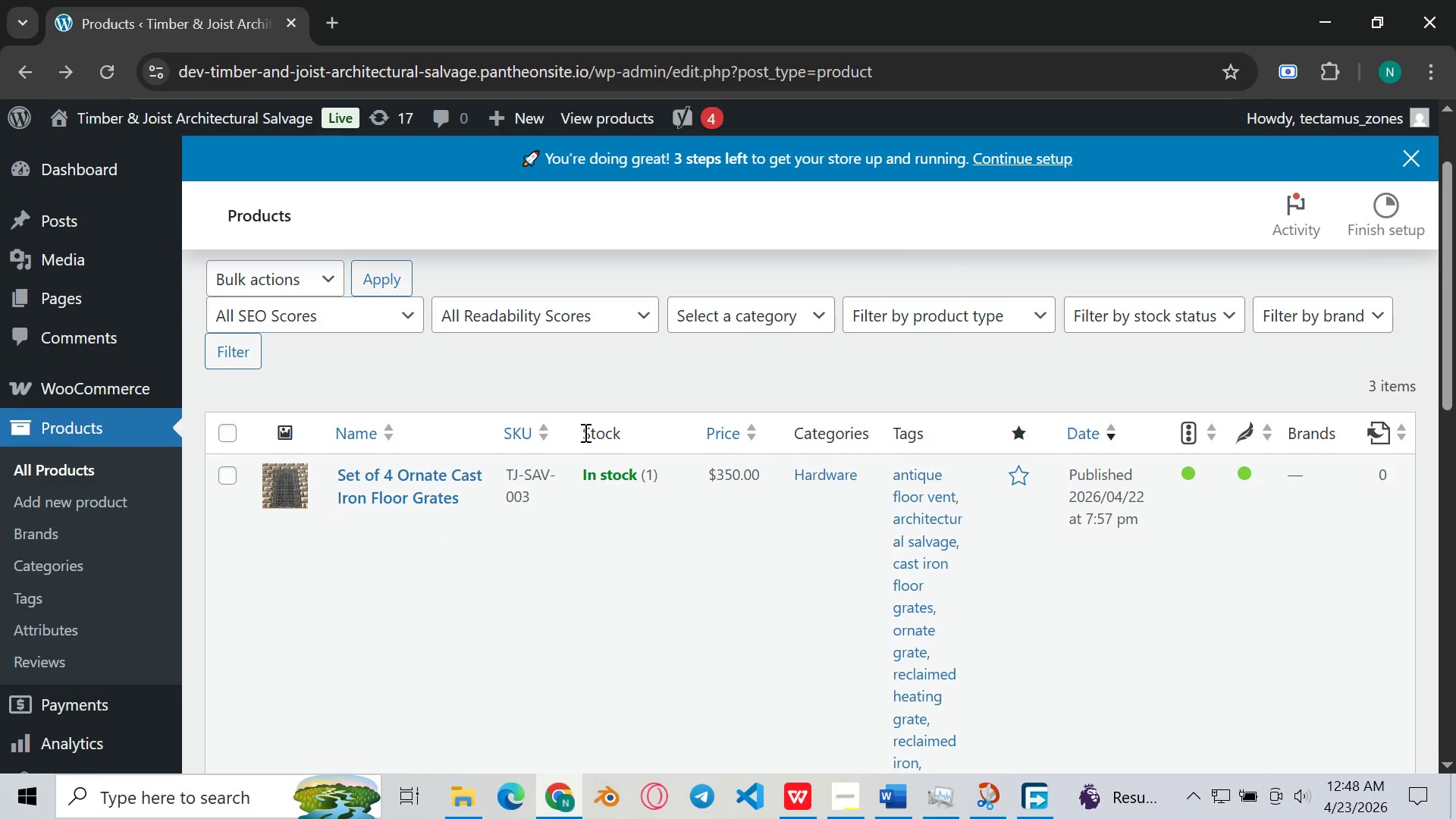 
left_click([846, 808])